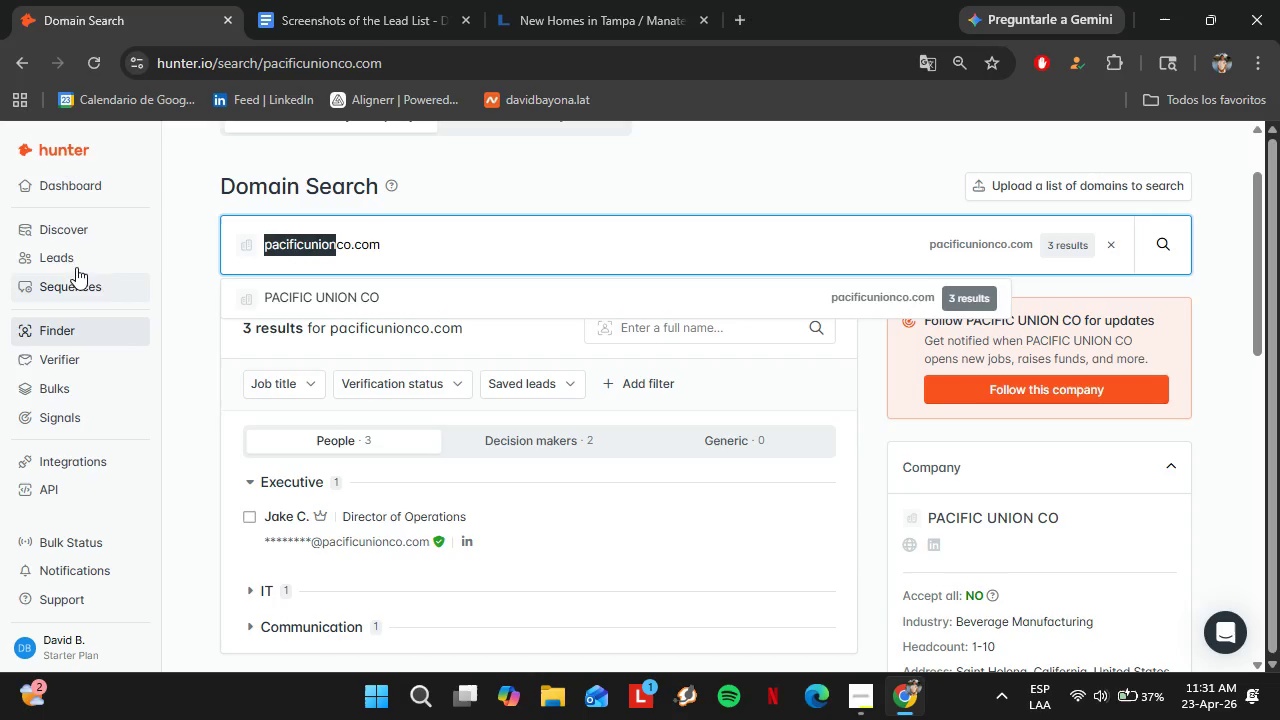 
mouse_move([108, 287])
 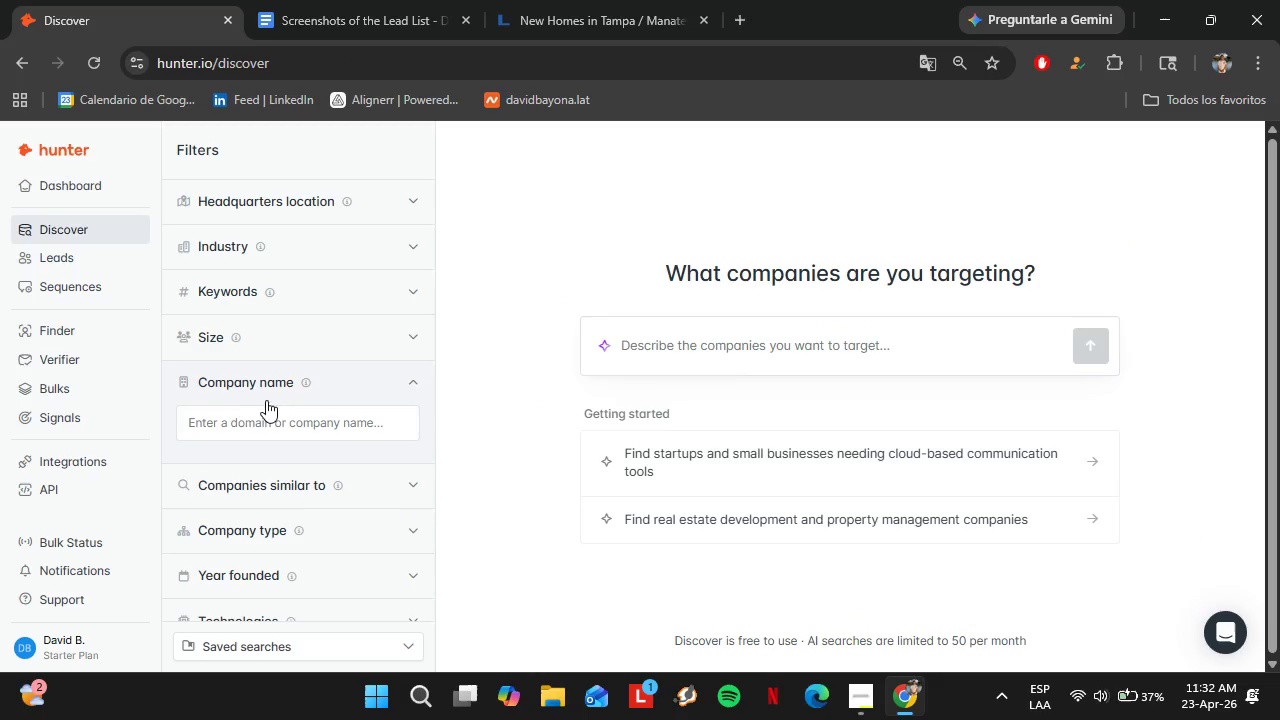 
double_click([249, 419])
 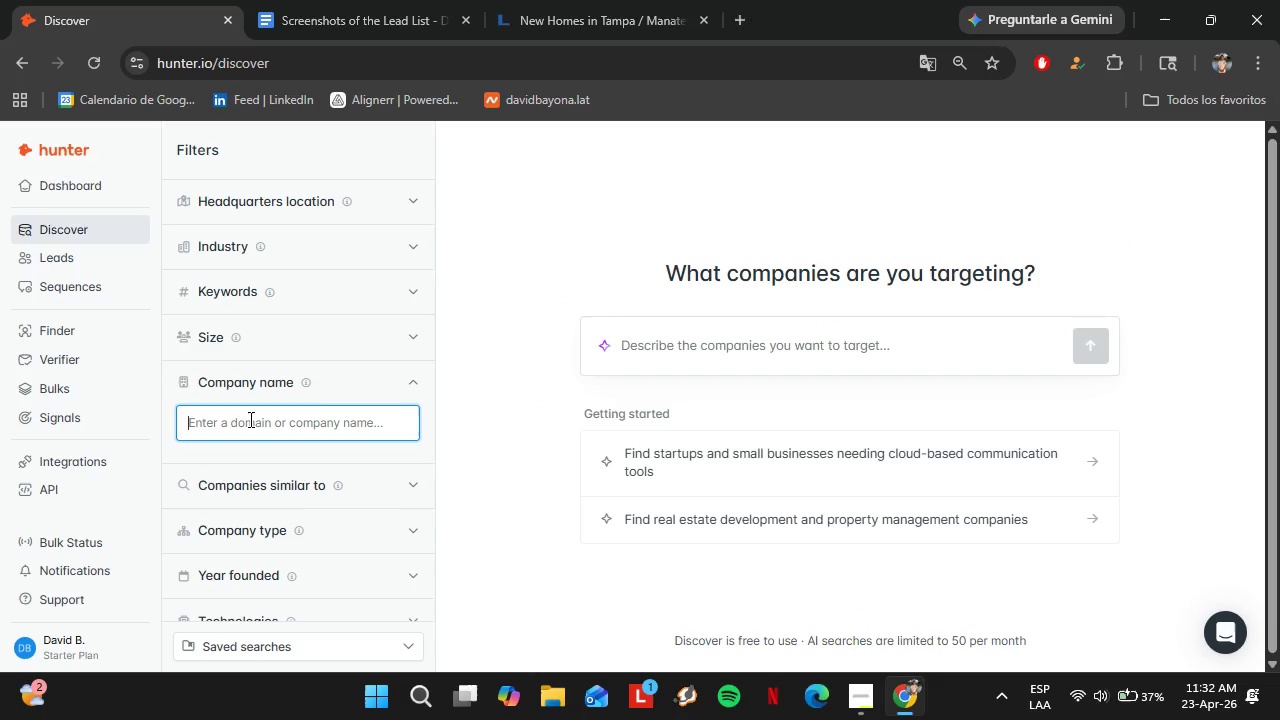 
key(Control+V)
 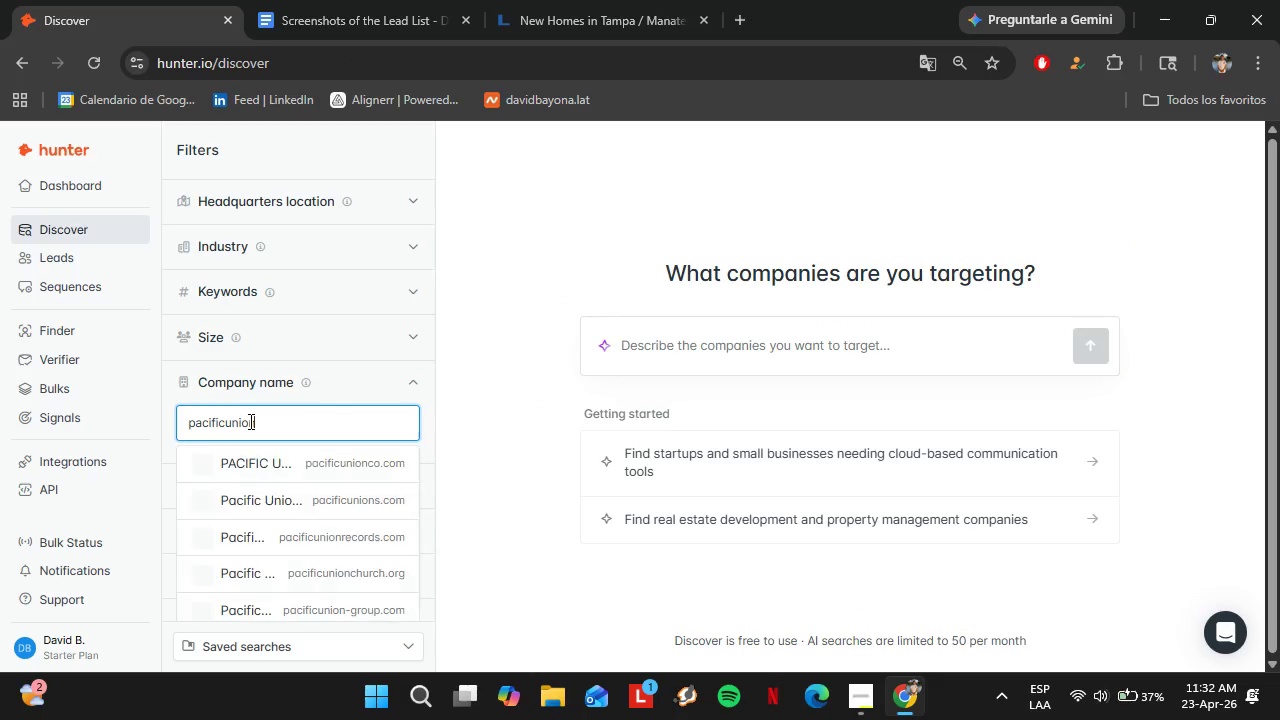 
key(ArrowLeft)
 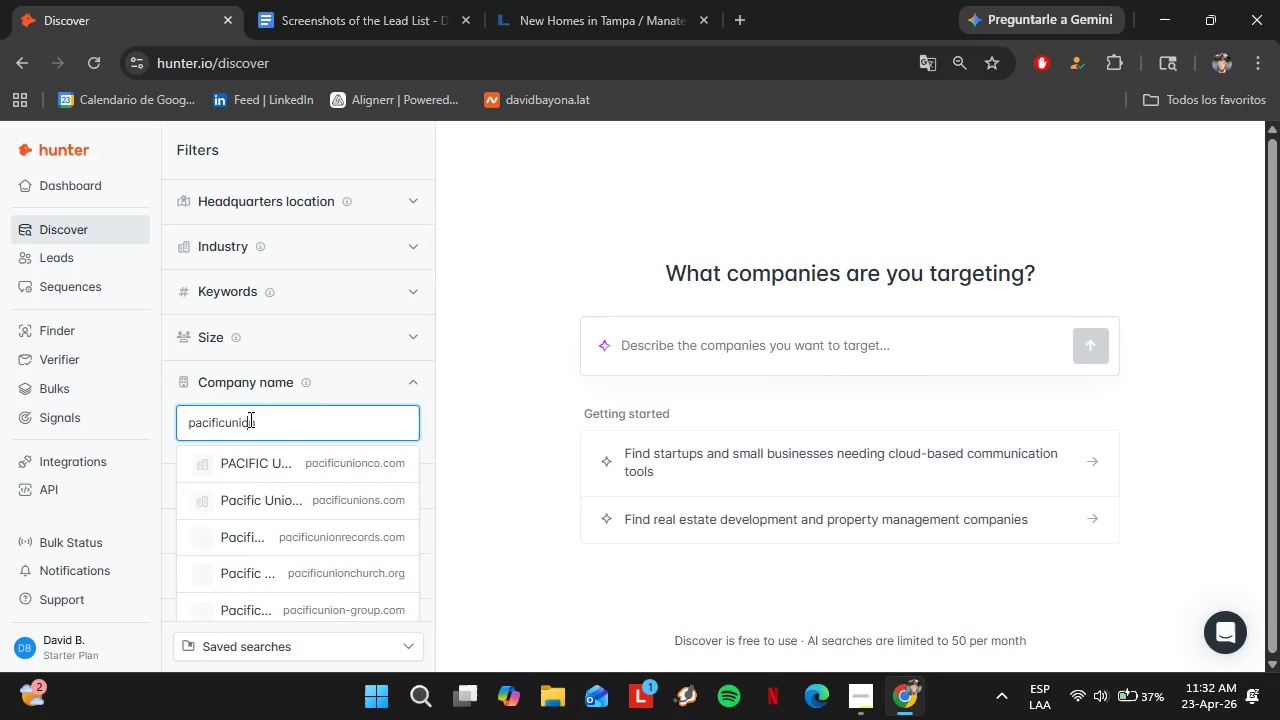 
key(ArrowLeft)
 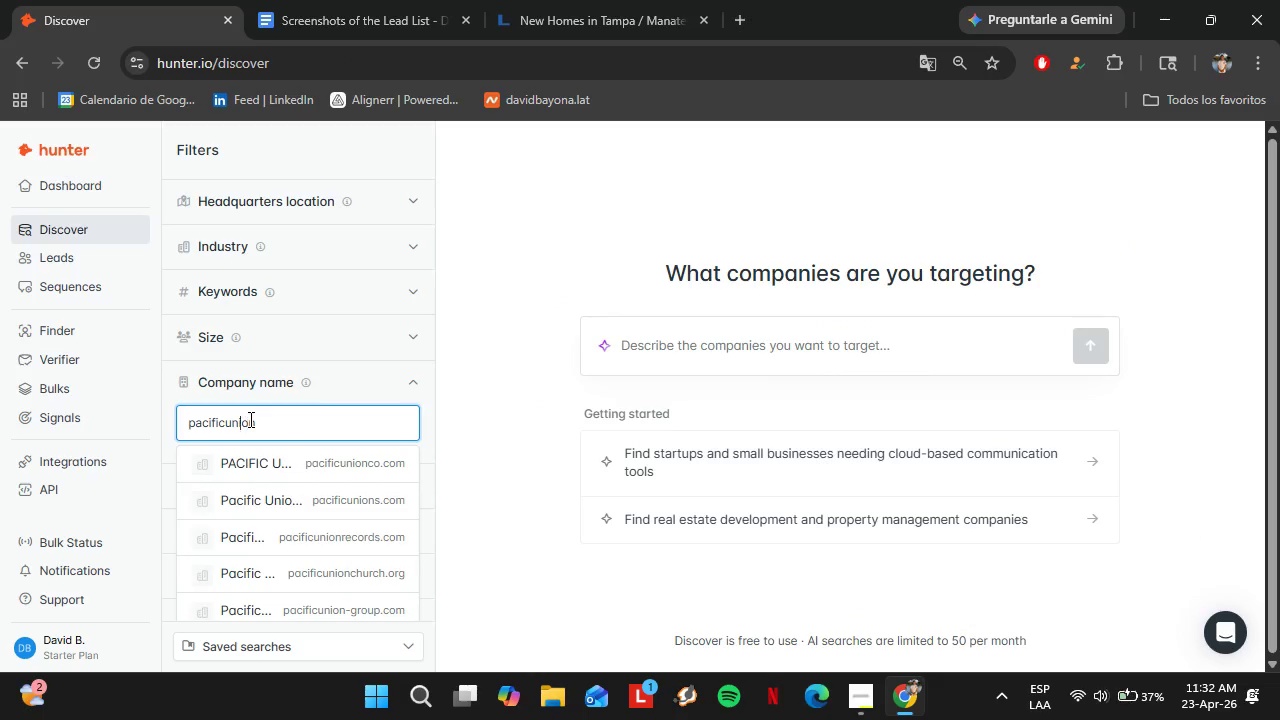 
key(ArrowLeft)
 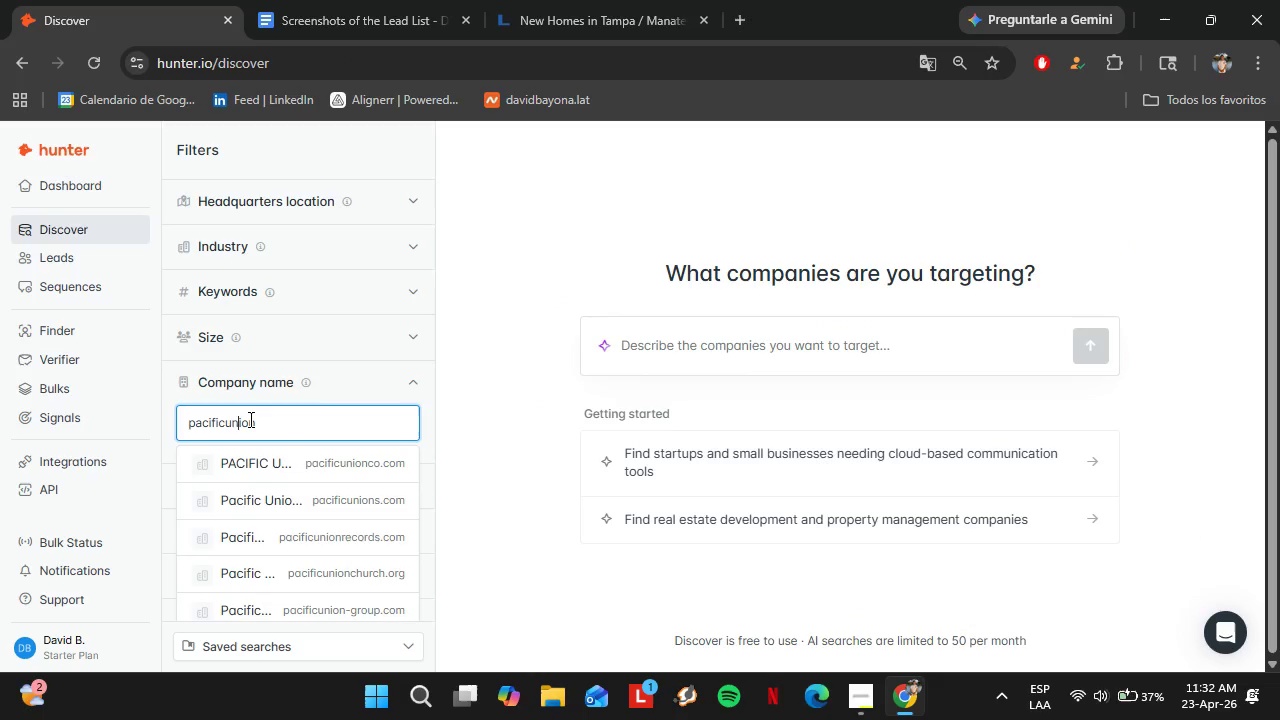 
key(ArrowLeft)
 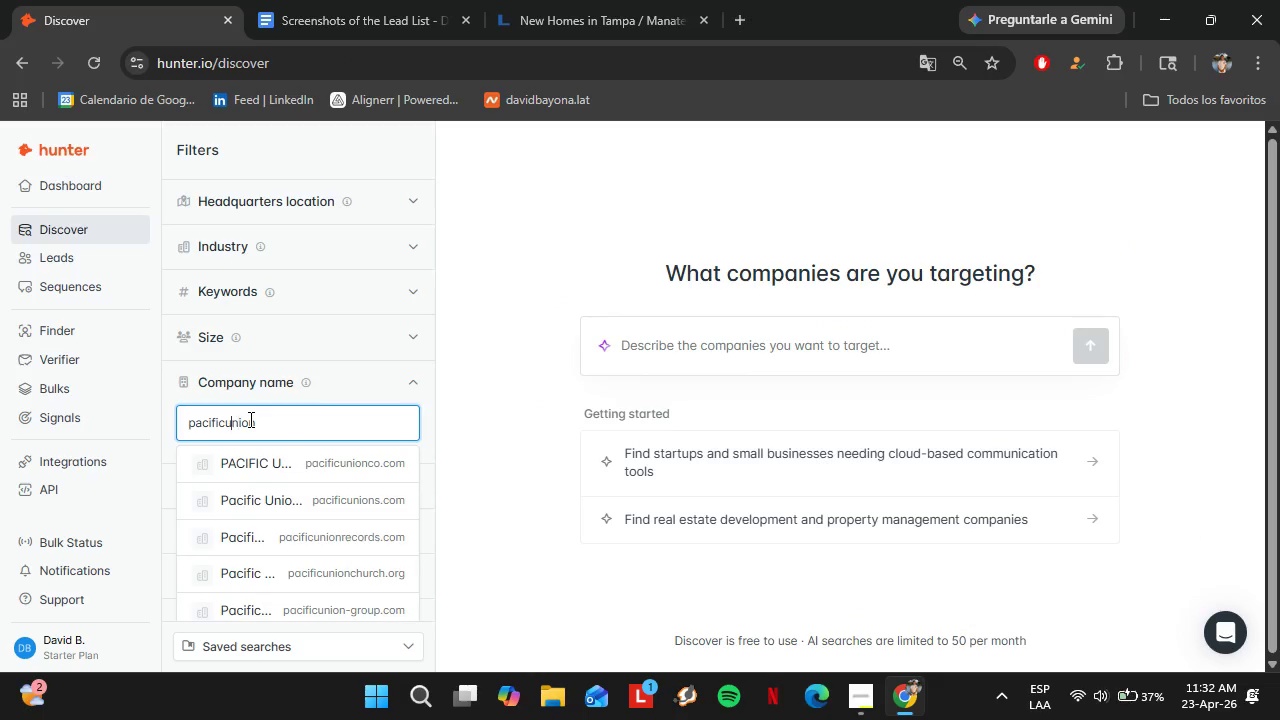 
key(ArrowLeft)
 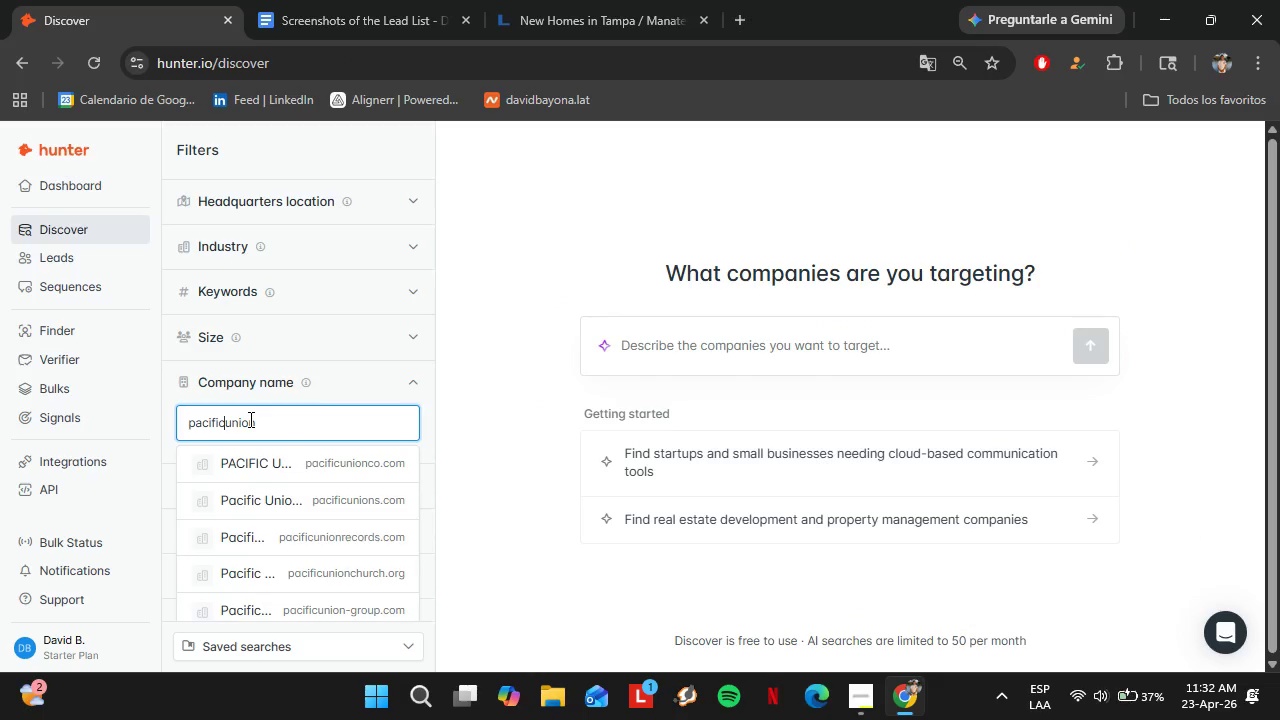 
type(  development)
 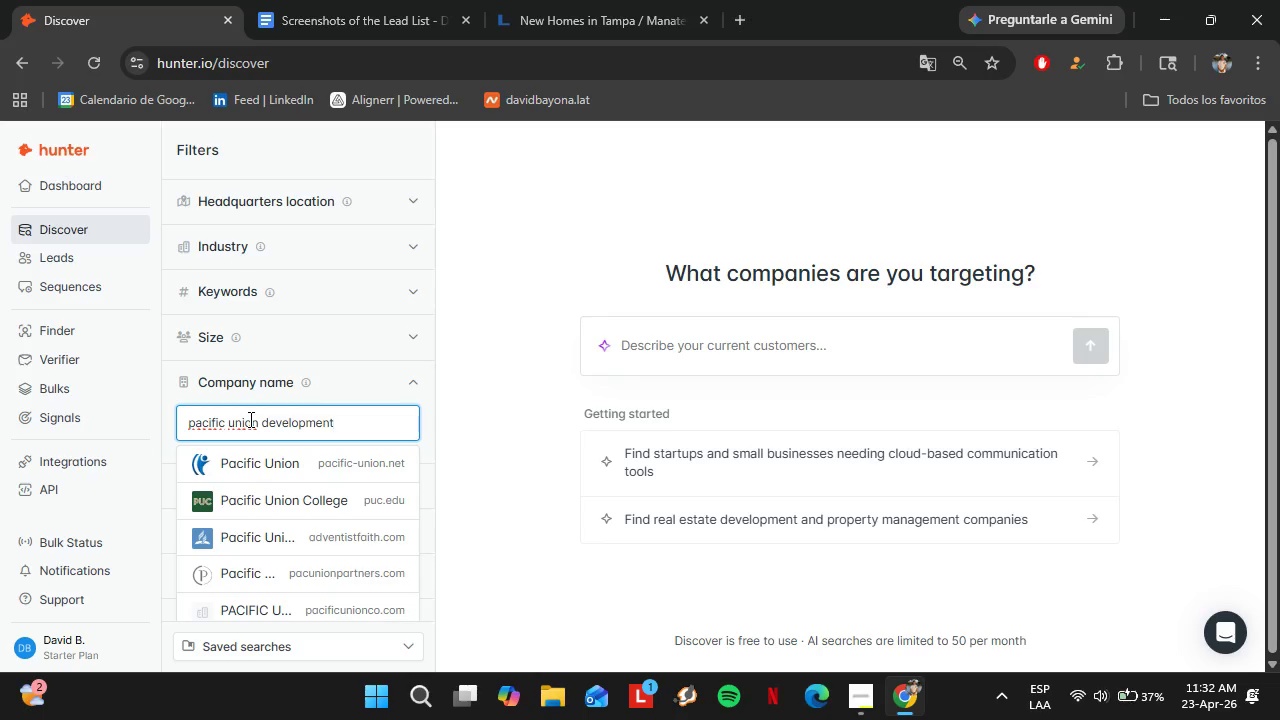 
hold_key(key=ArrowRight, duration=0.64)
 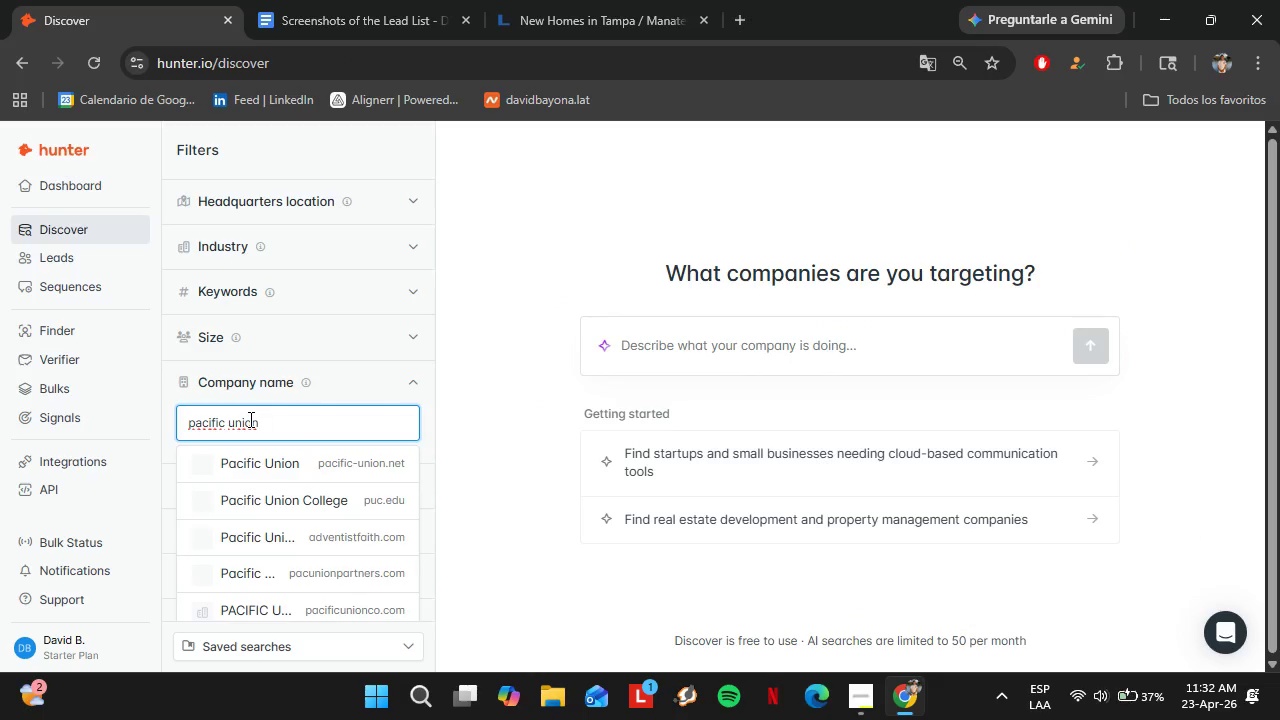 
left_click([294, 471])
 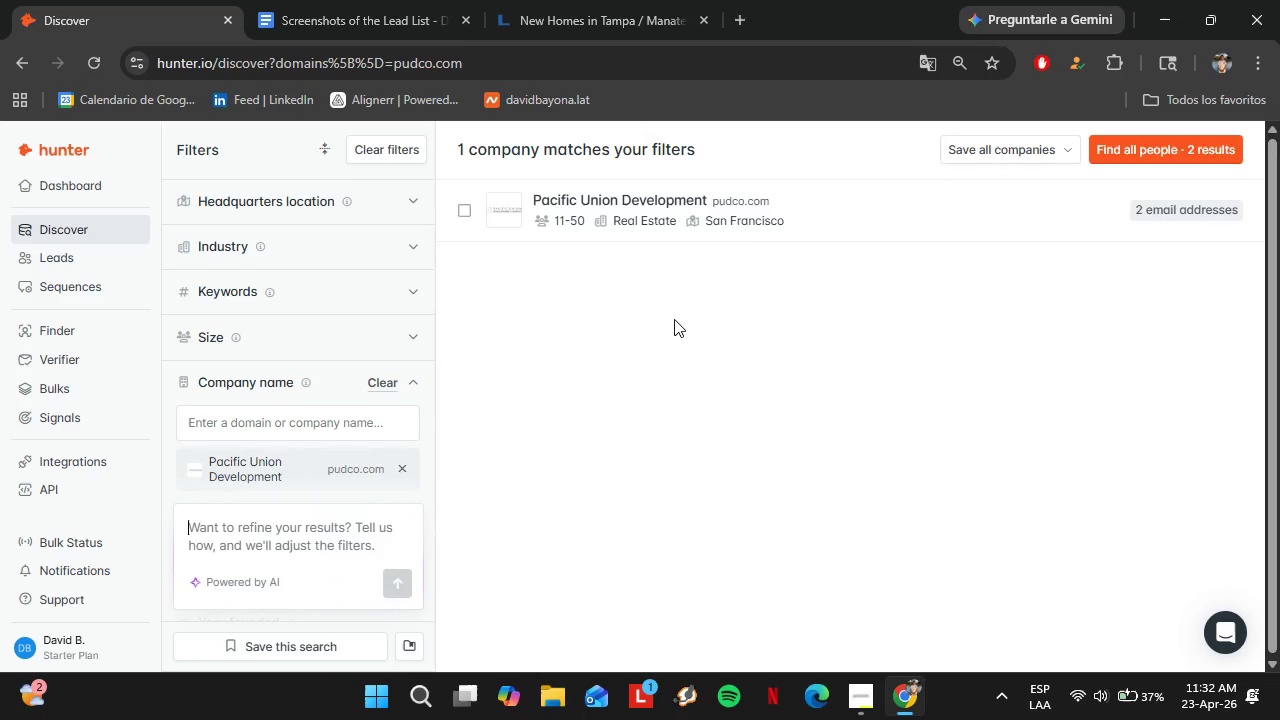 
left_click([869, 210])
 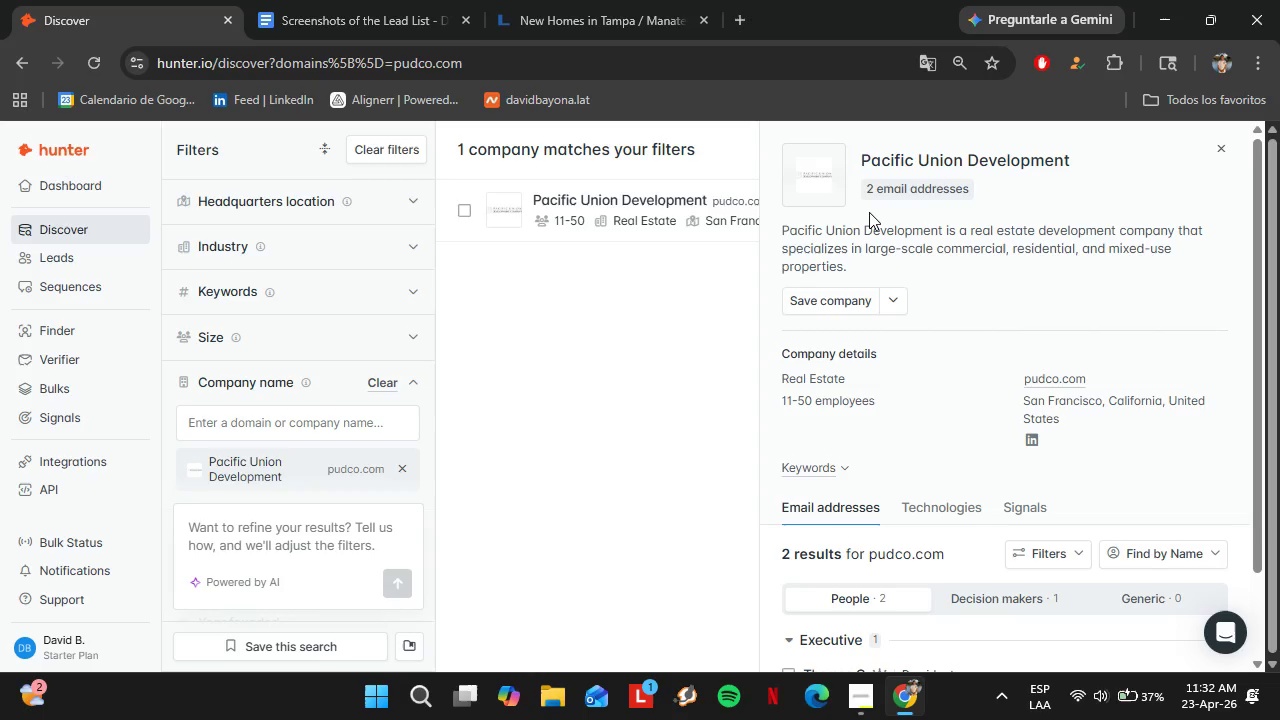 
wait(6.69)
 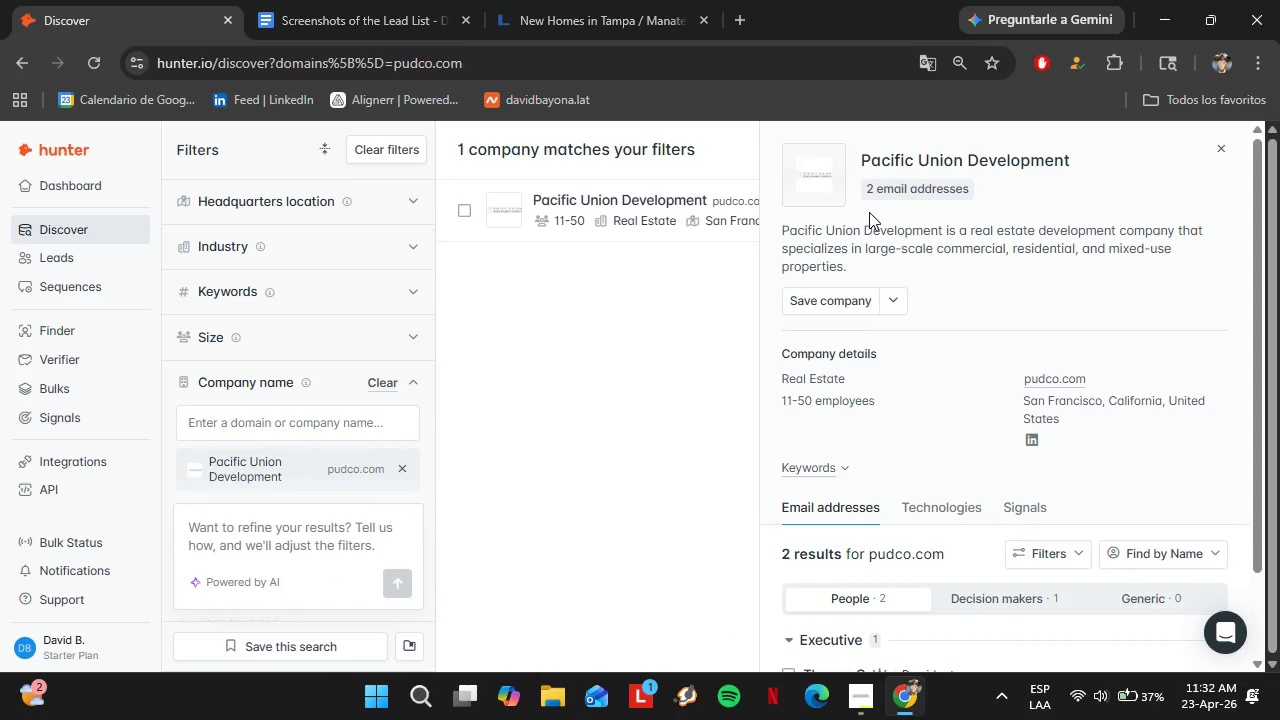 
scroll: coordinate [951, 391], scroll_direction: down, amount: 6.0
 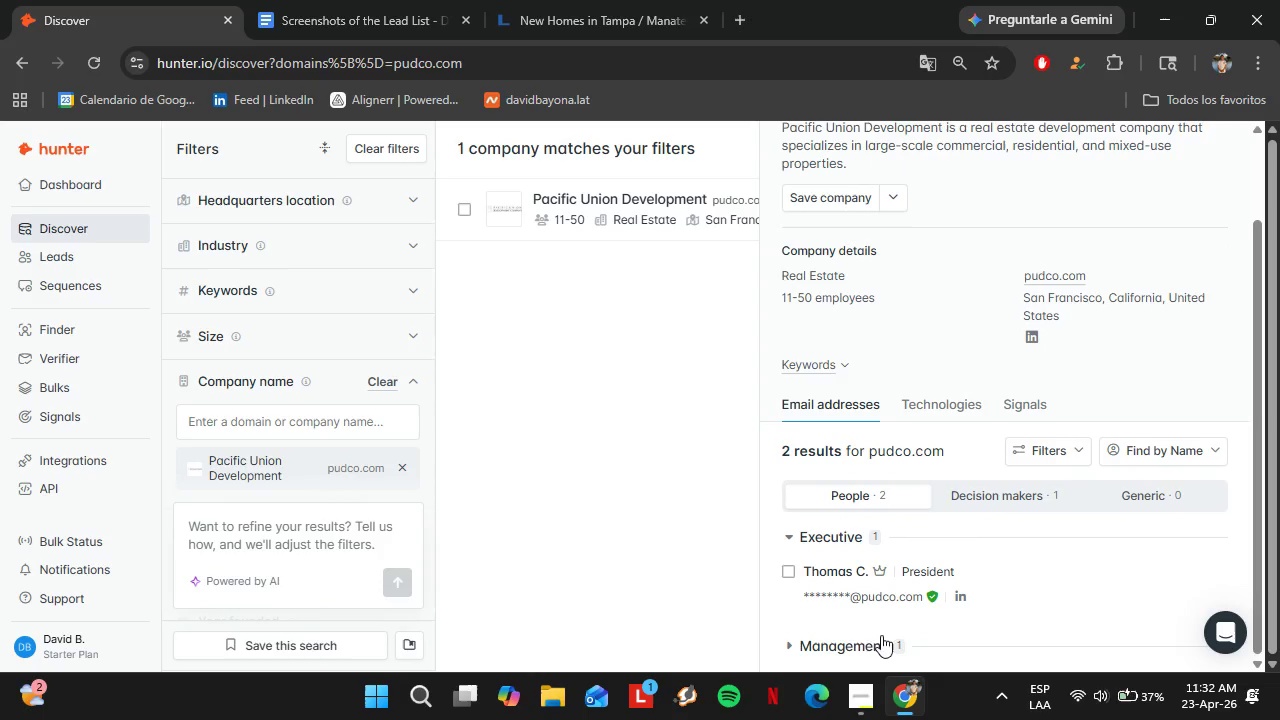 
left_click([866, 638])
 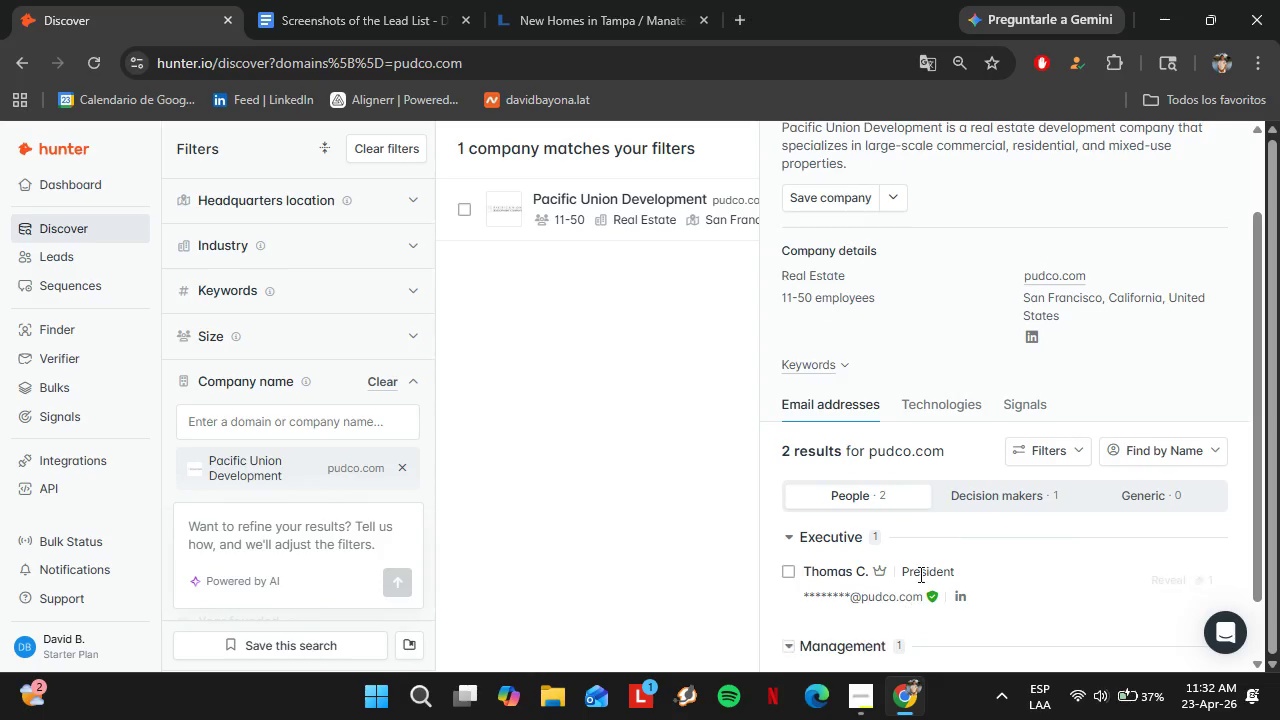 
scroll: coordinate [919, 573], scroll_direction: down, amount: 2.0
 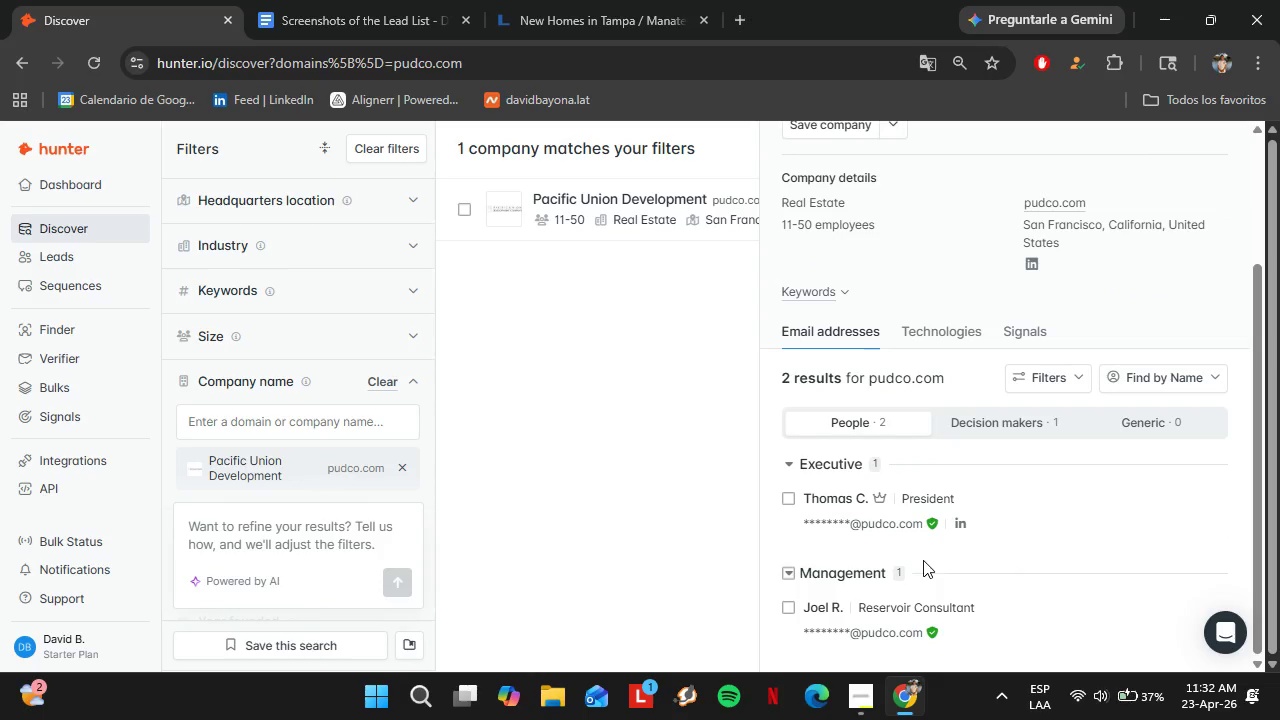 
scroll: coordinate [928, 553], scroll_direction: up, amount: 3.0
 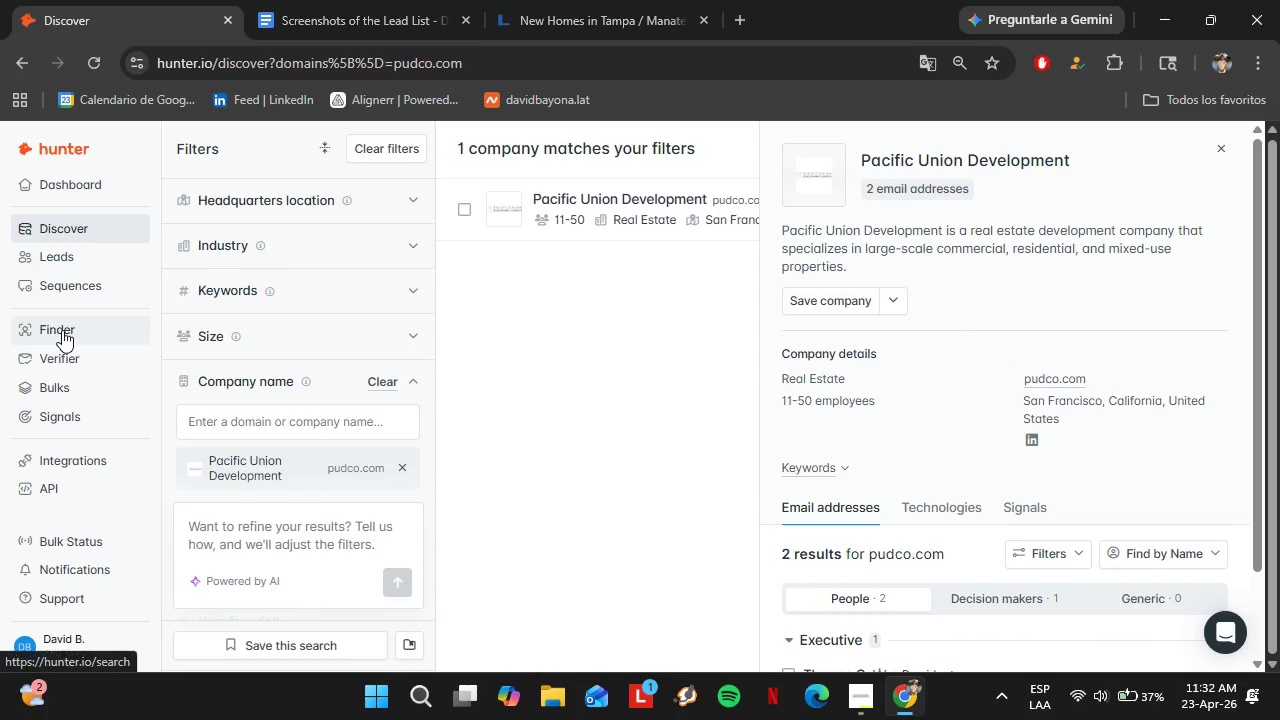 
left_click([62, 330])
 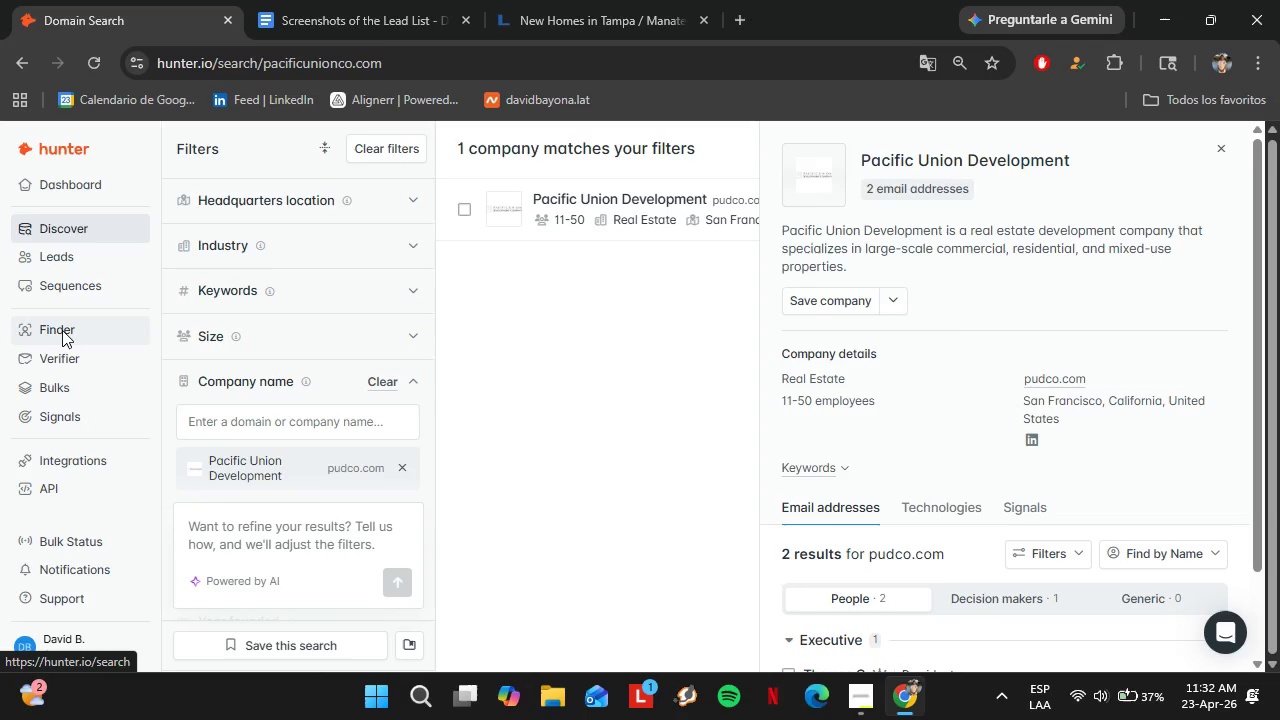 
left_click([464, 337])
 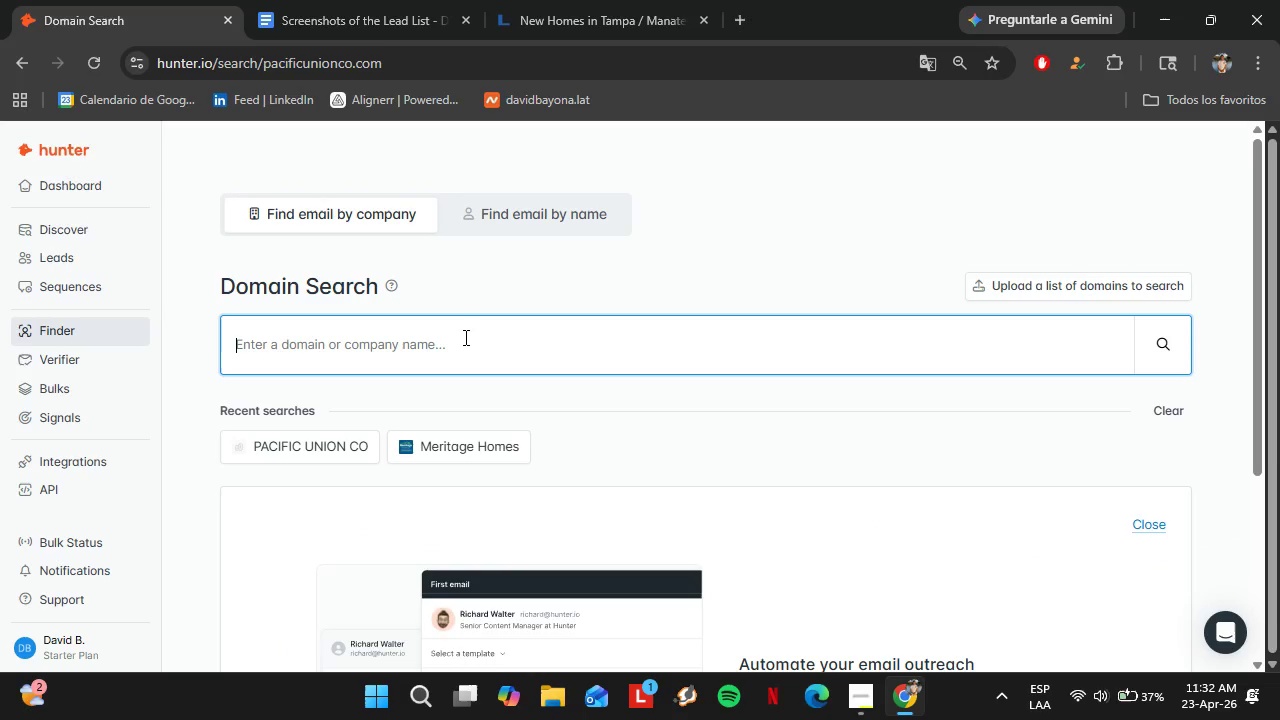 
type(regencycenter)
 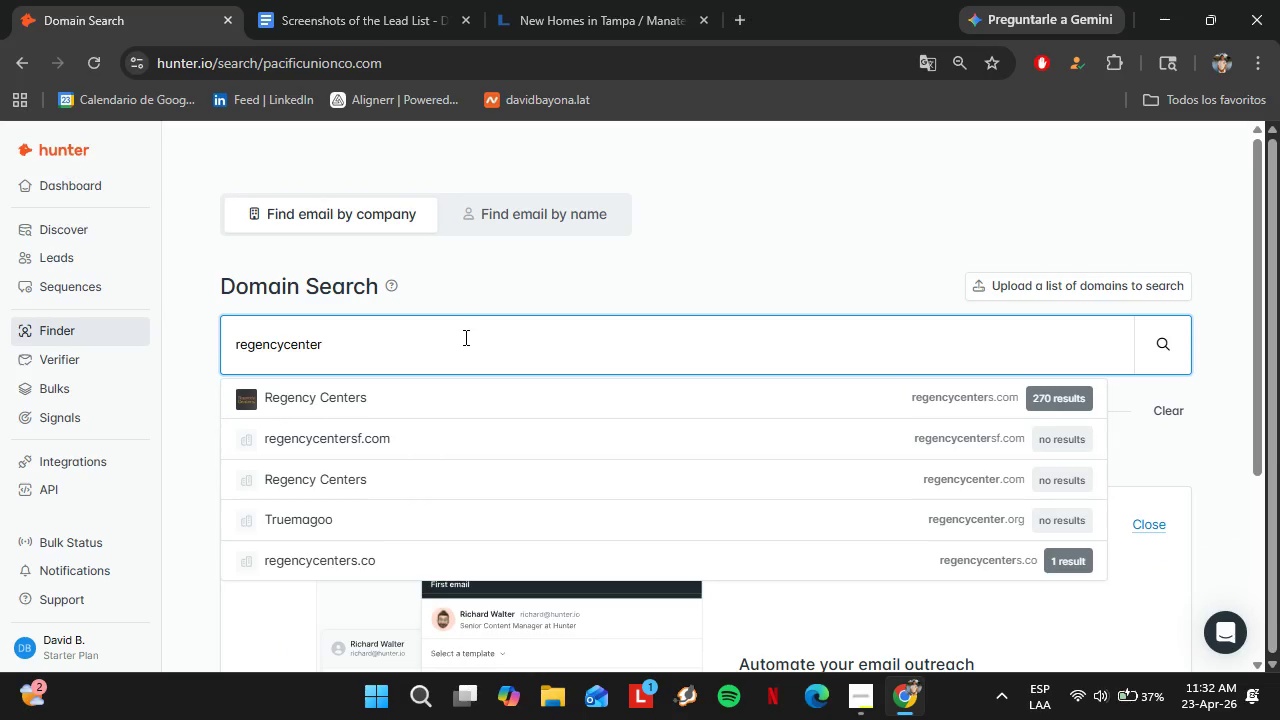 
key(ArrowDown)
 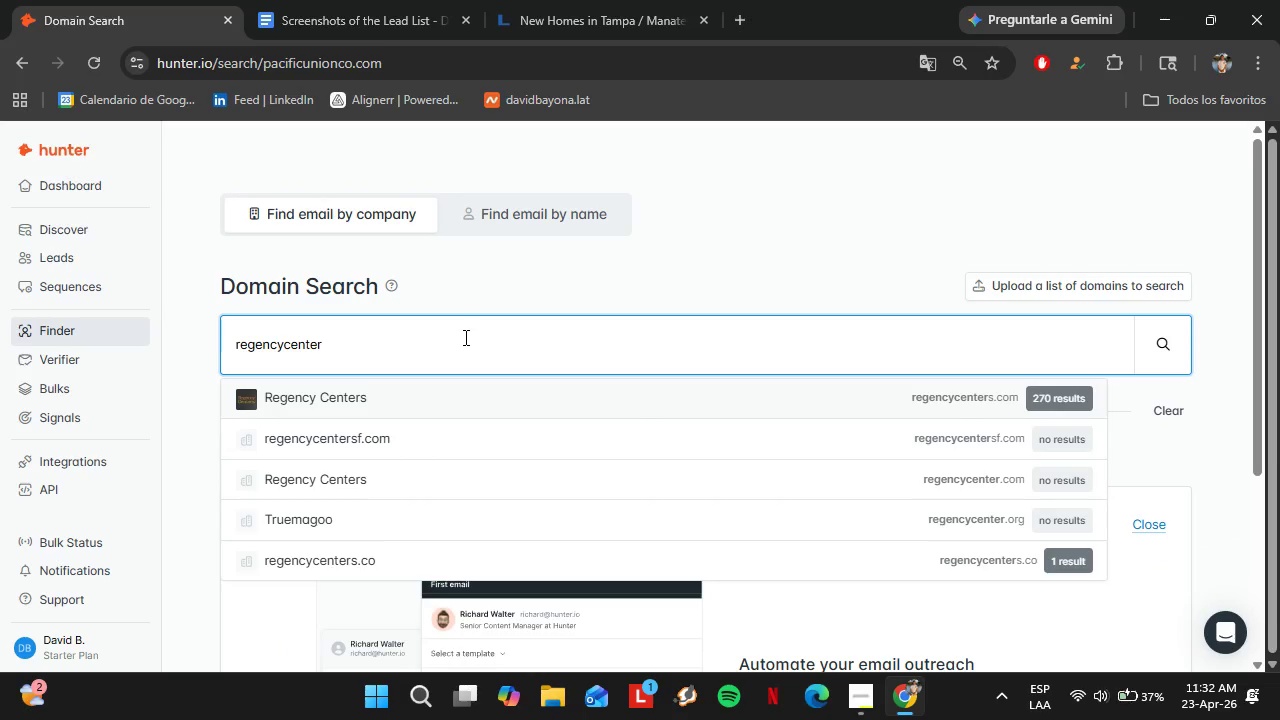 
key(Enter)
 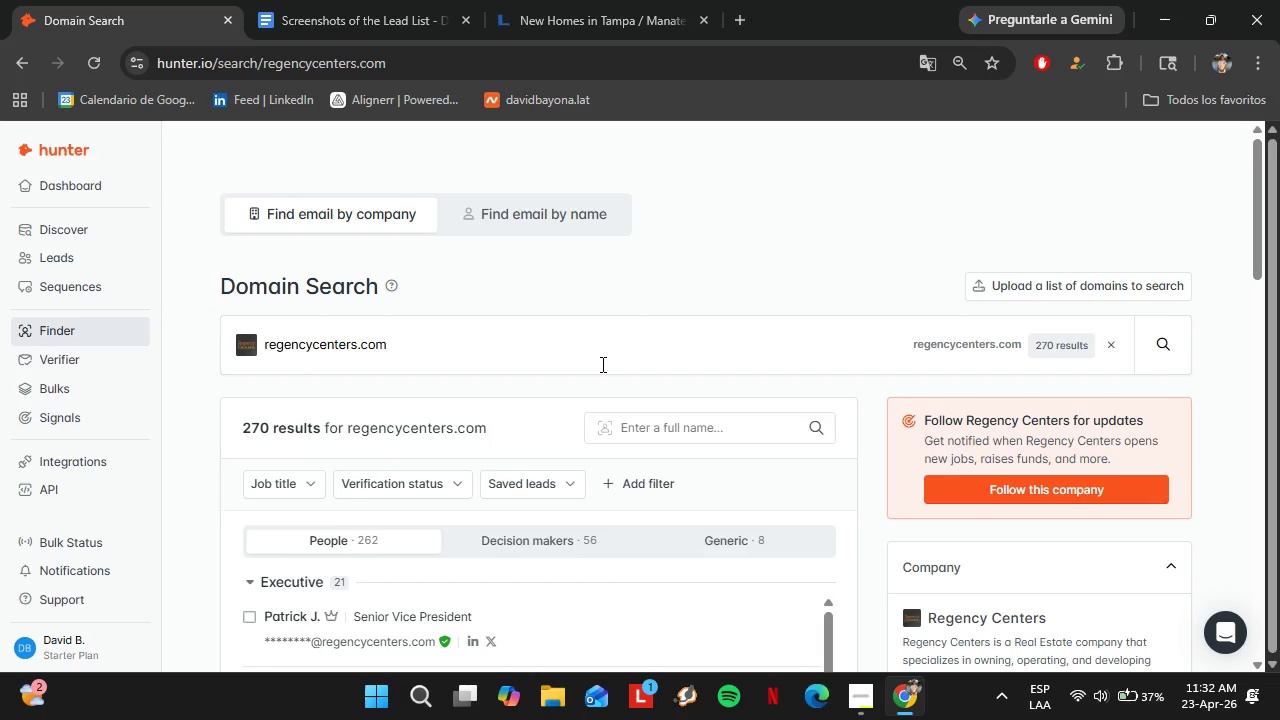 
scroll: coordinate [603, 424], scroll_direction: down, amount: 4.0
 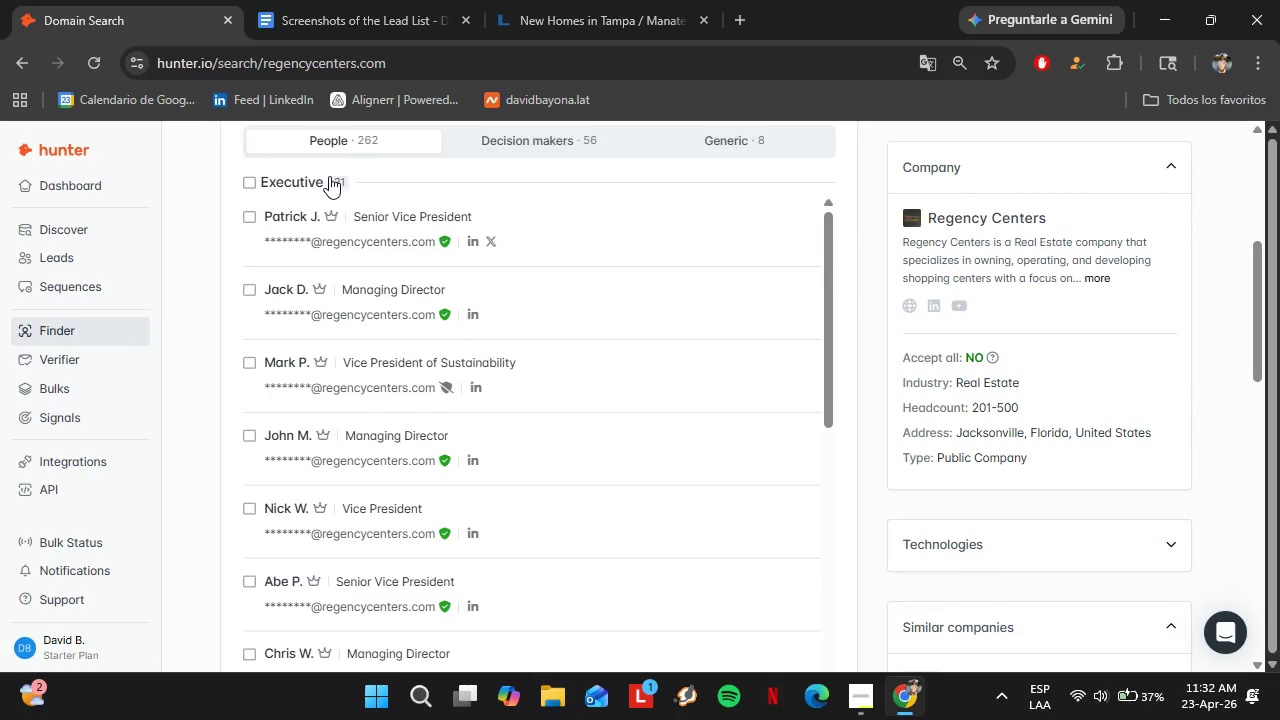 
left_click([303, 176])
 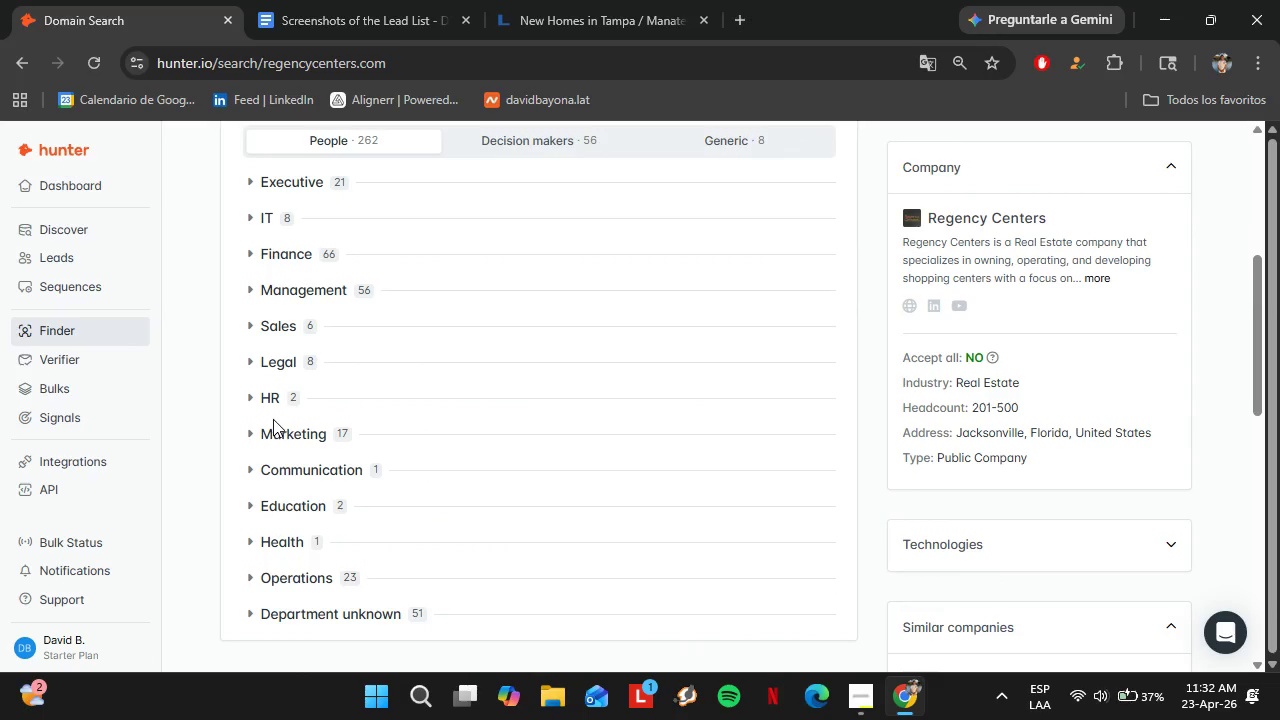 
double_click([285, 433])
 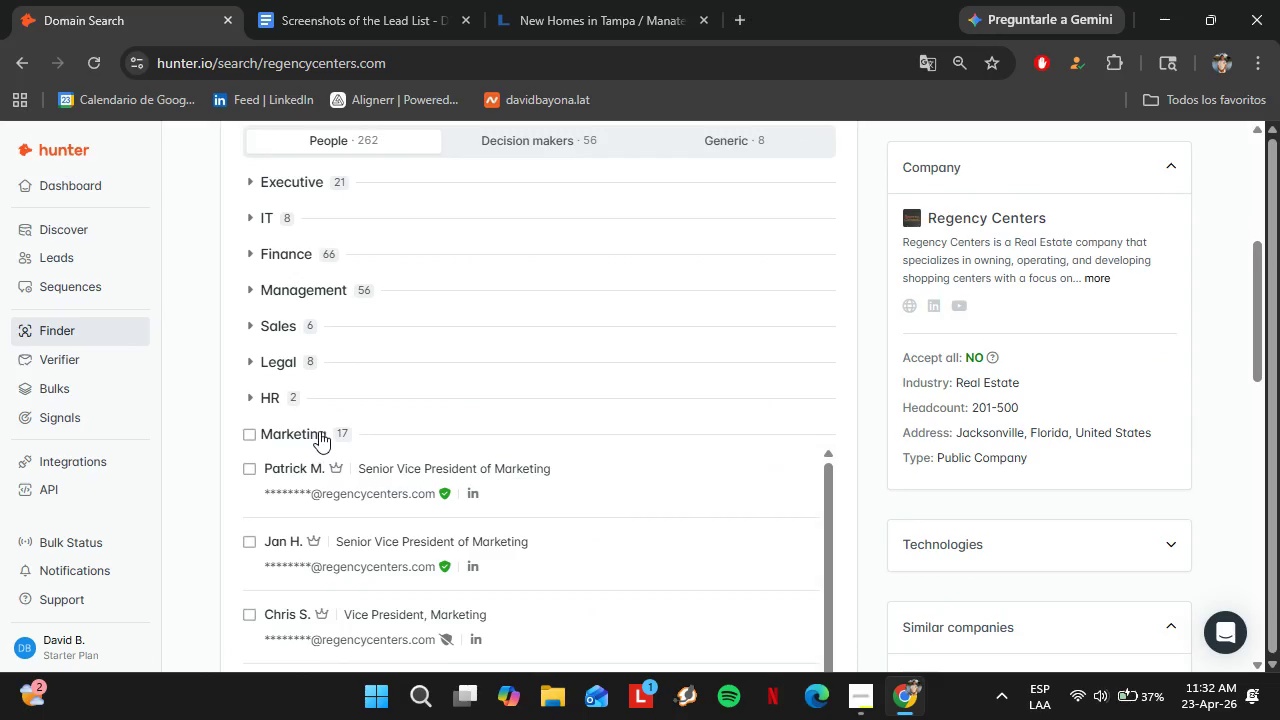 
scroll: coordinate [531, 429], scroll_direction: down, amount: 2.0
 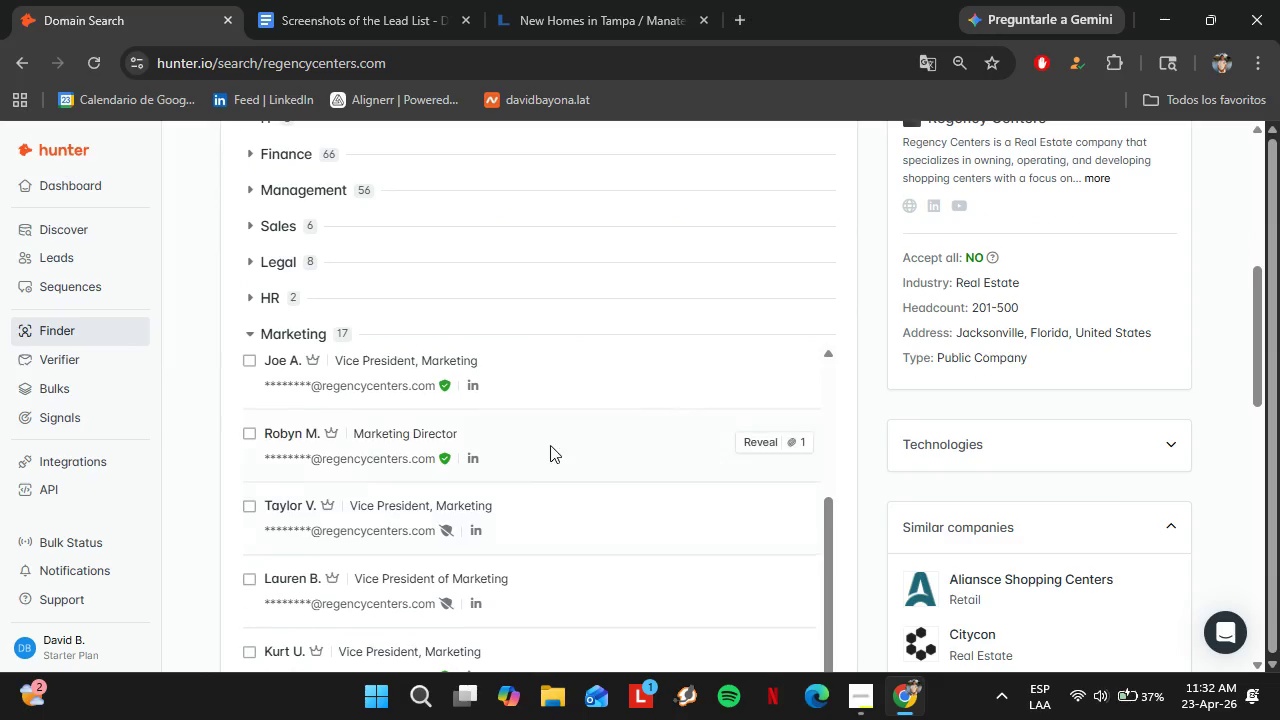 
left_click([752, 447])
 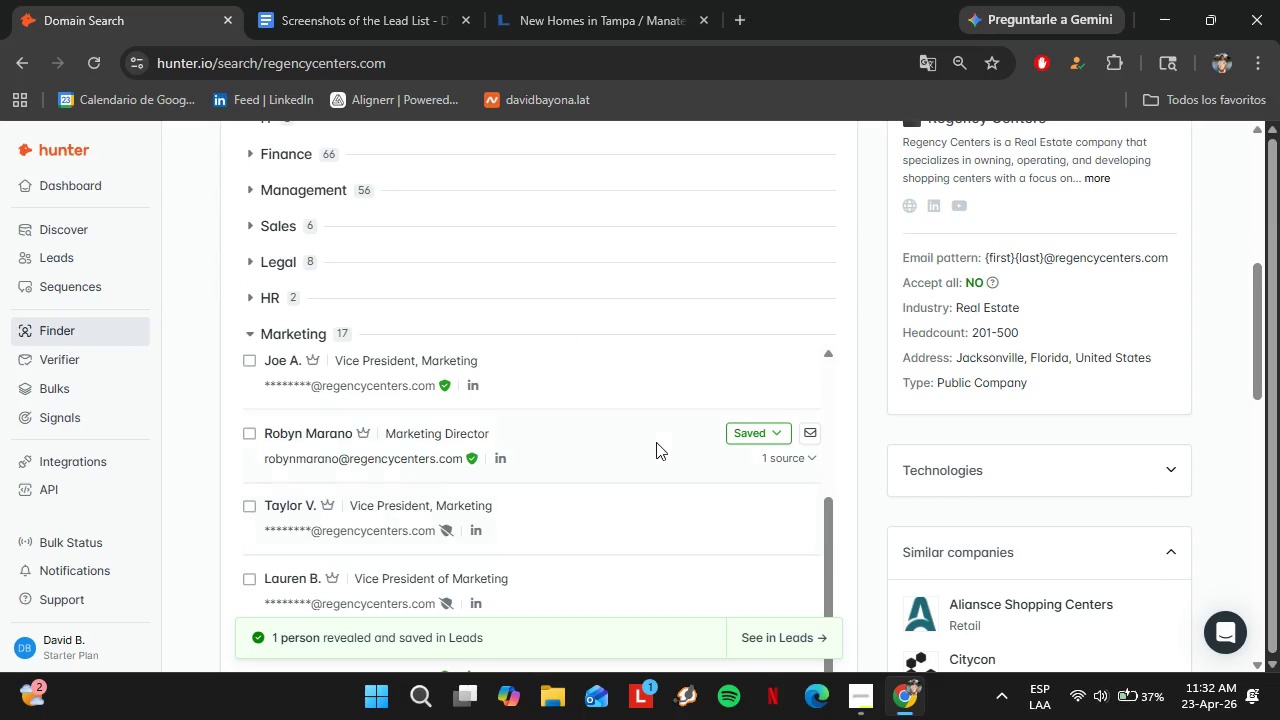 
left_click([752, 435])
 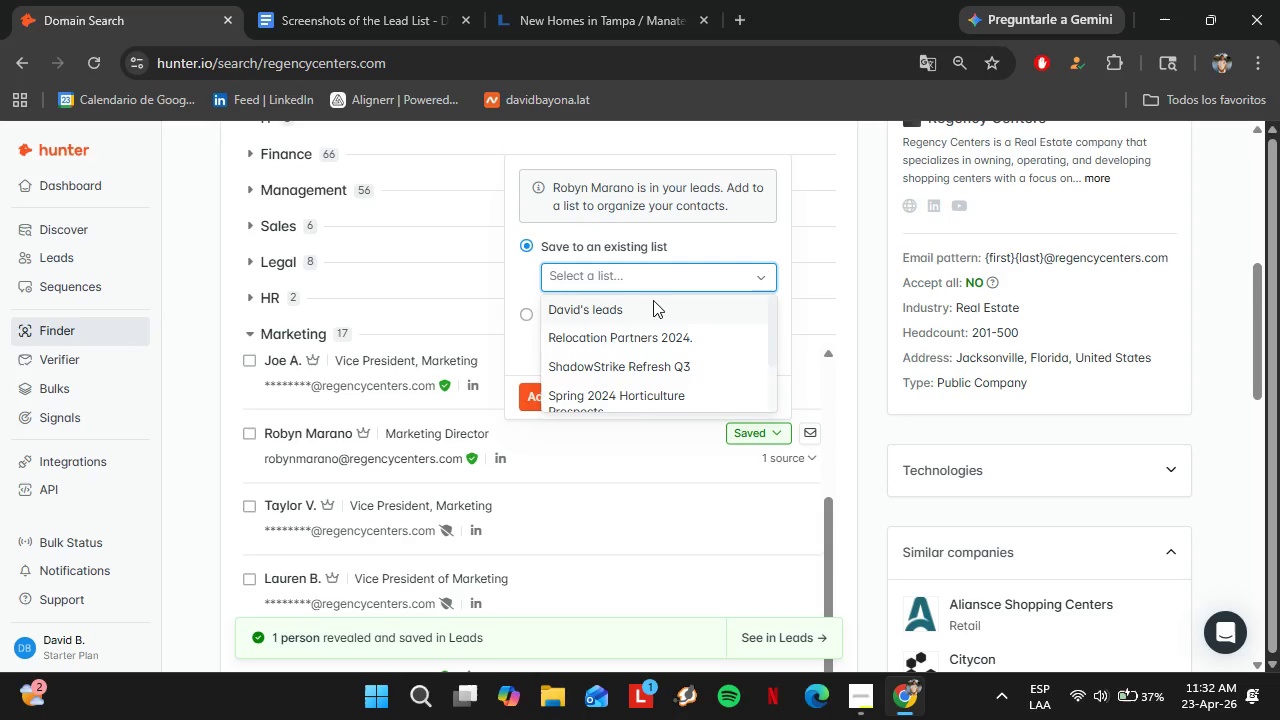 
scroll: coordinate [626, 345], scroll_direction: down, amount: 3.0
 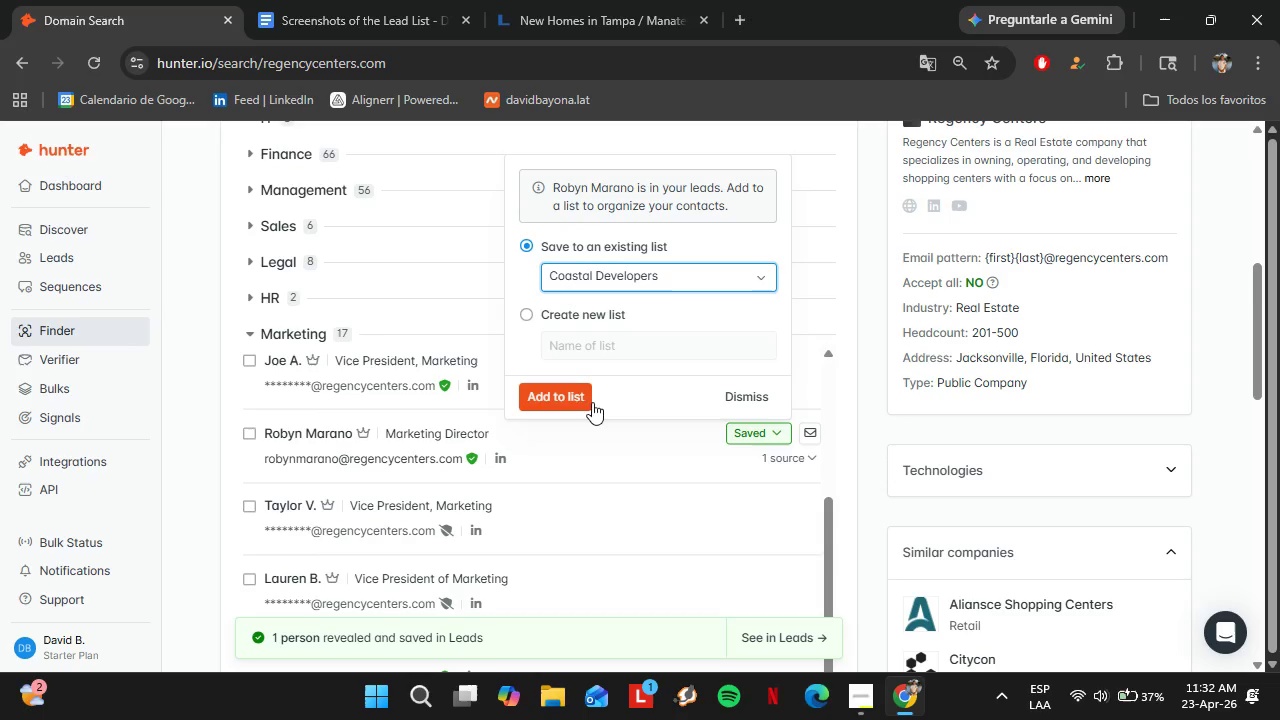 
double_click([575, 402])
 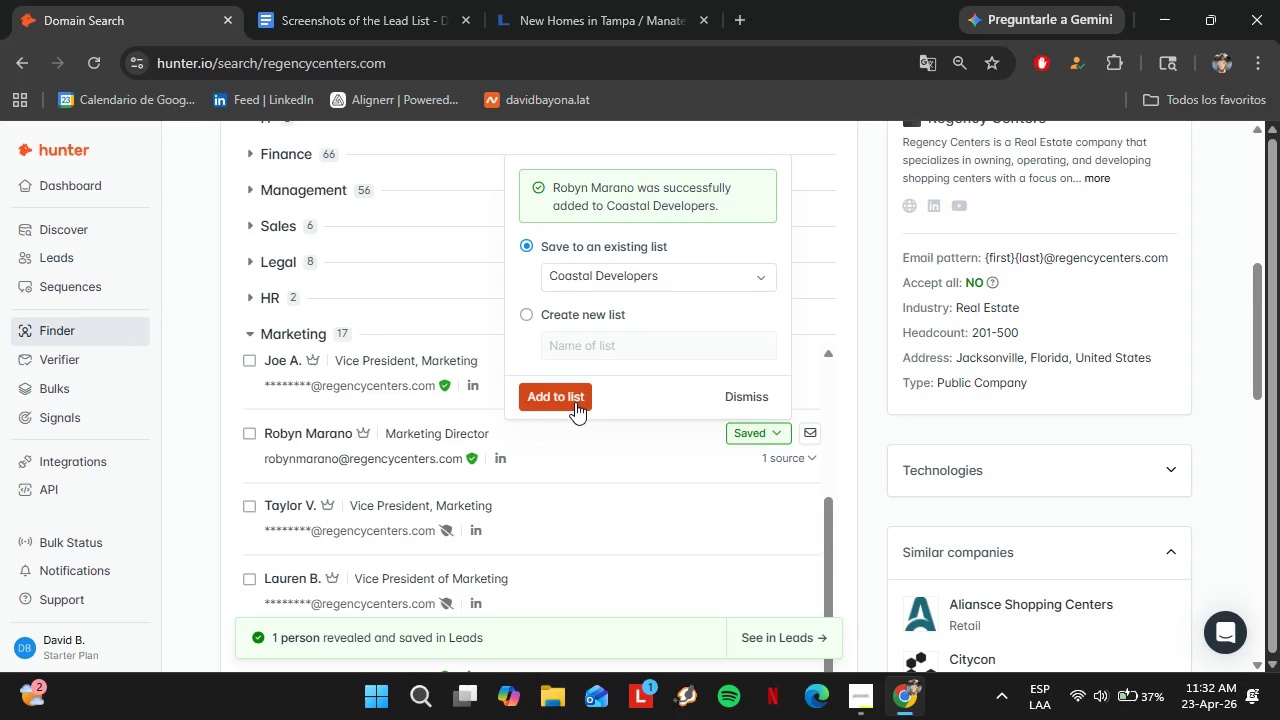 
scroll: coordinate [375, 392], scroll_direction: up, amount: 8.0
 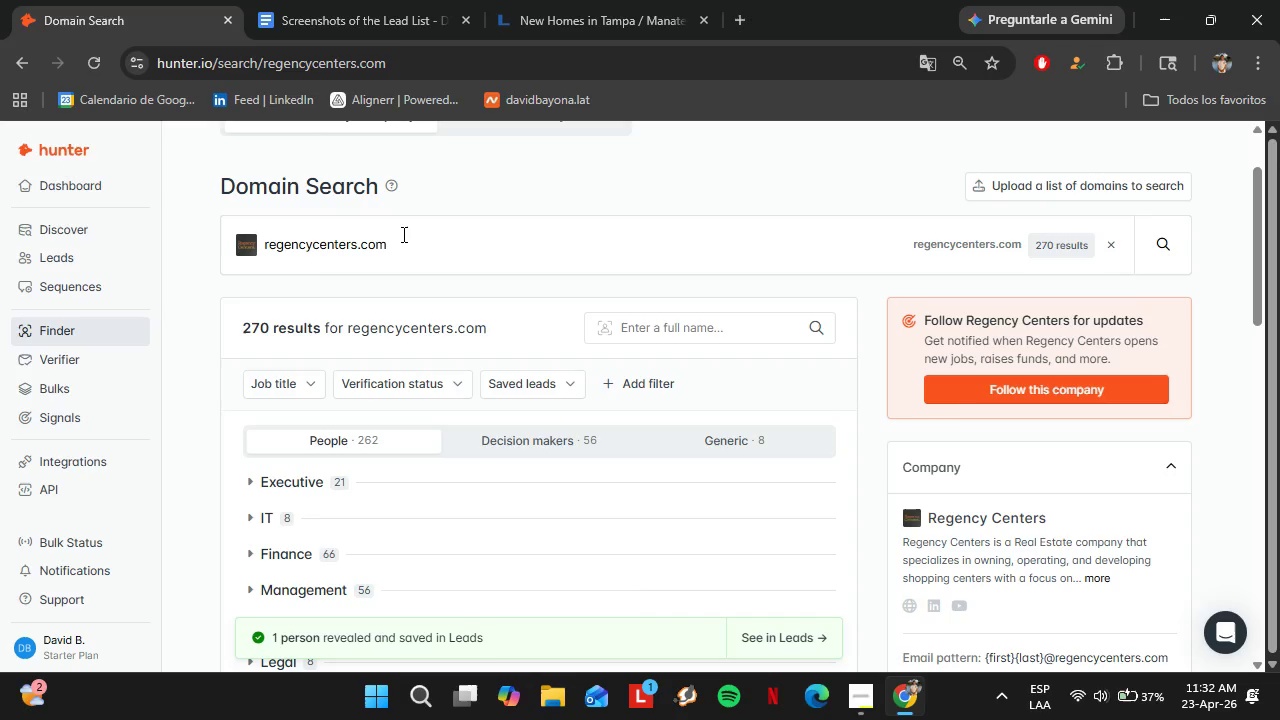 
double_click([418, 230])
 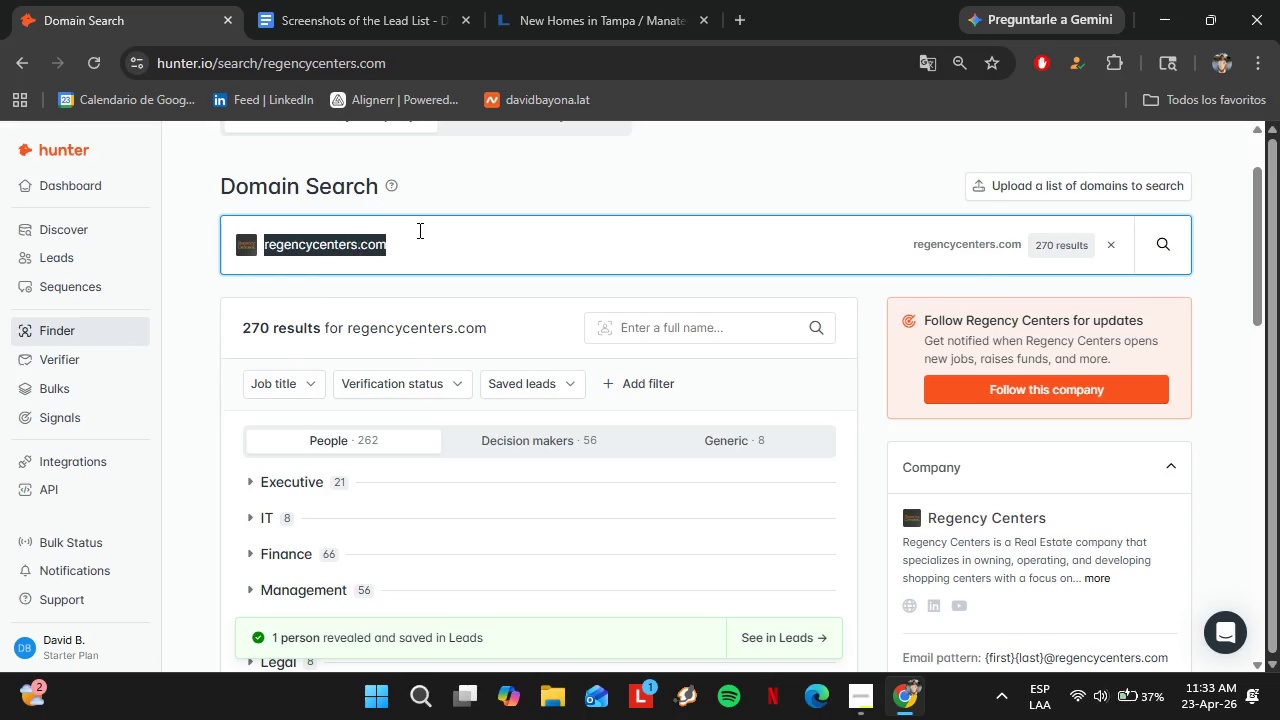 
triple_click([418, 230])
 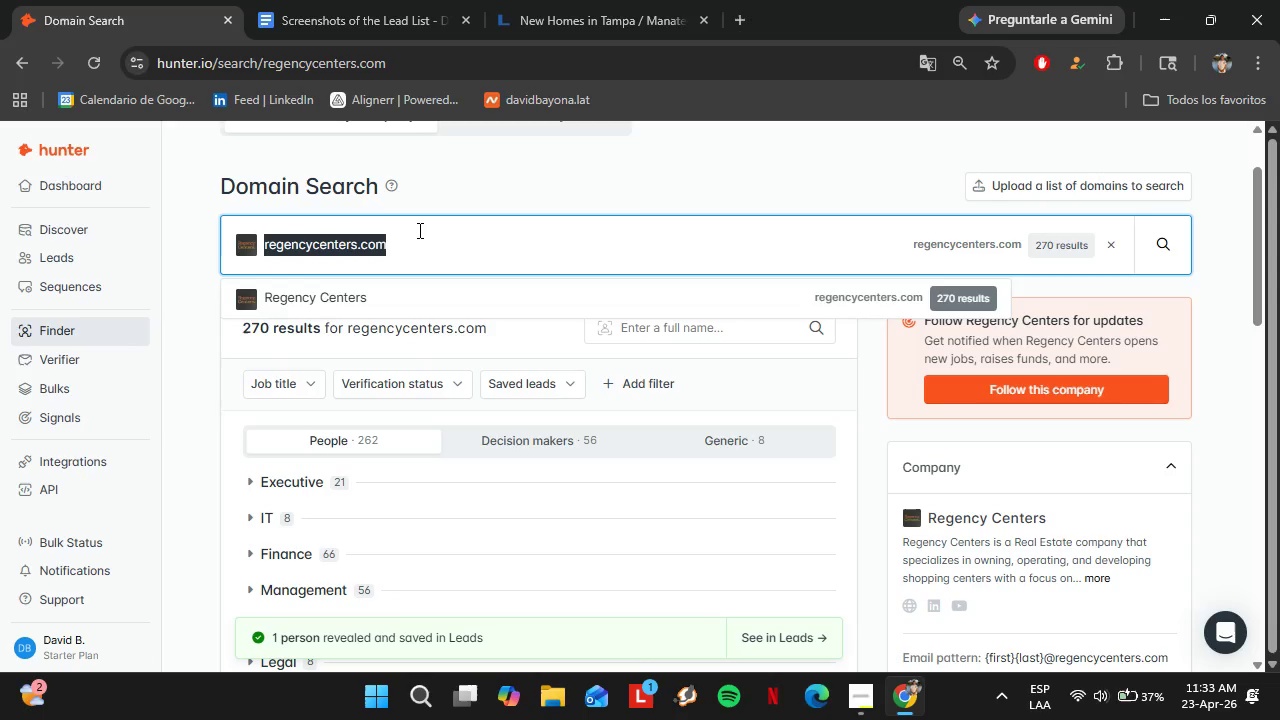 
type(tollbrothers.com)
 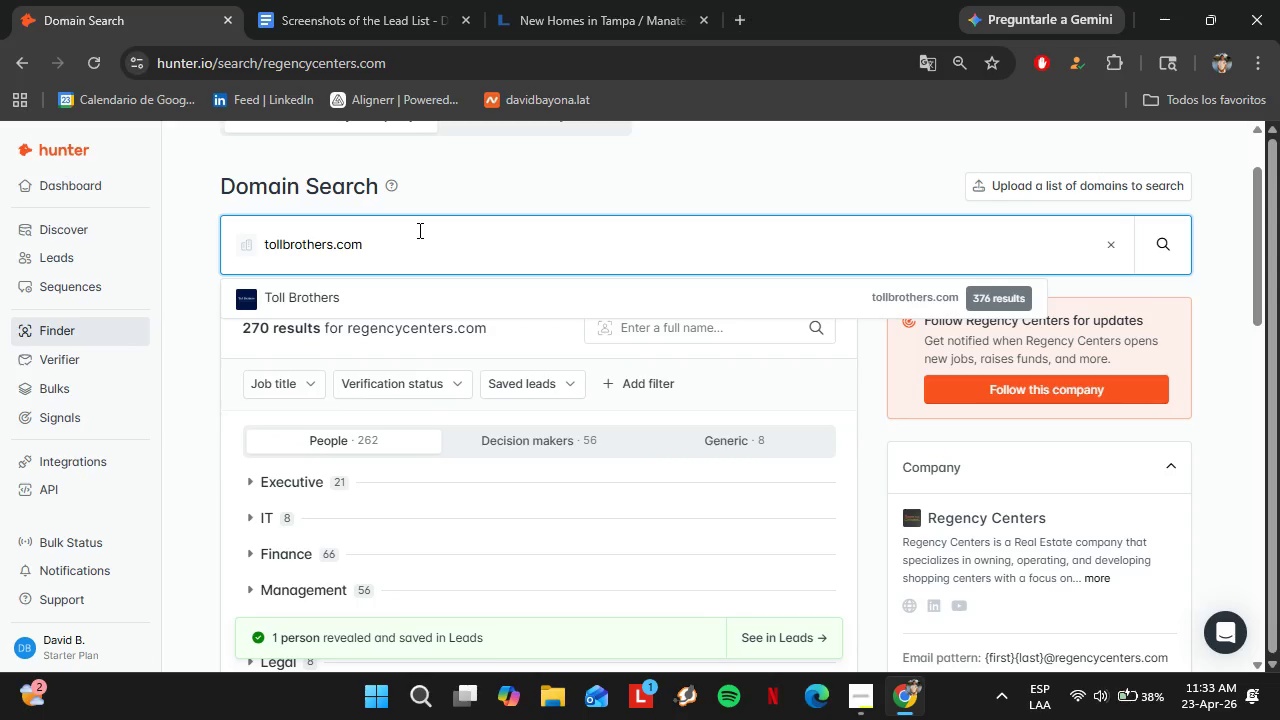 
key(Enter)
 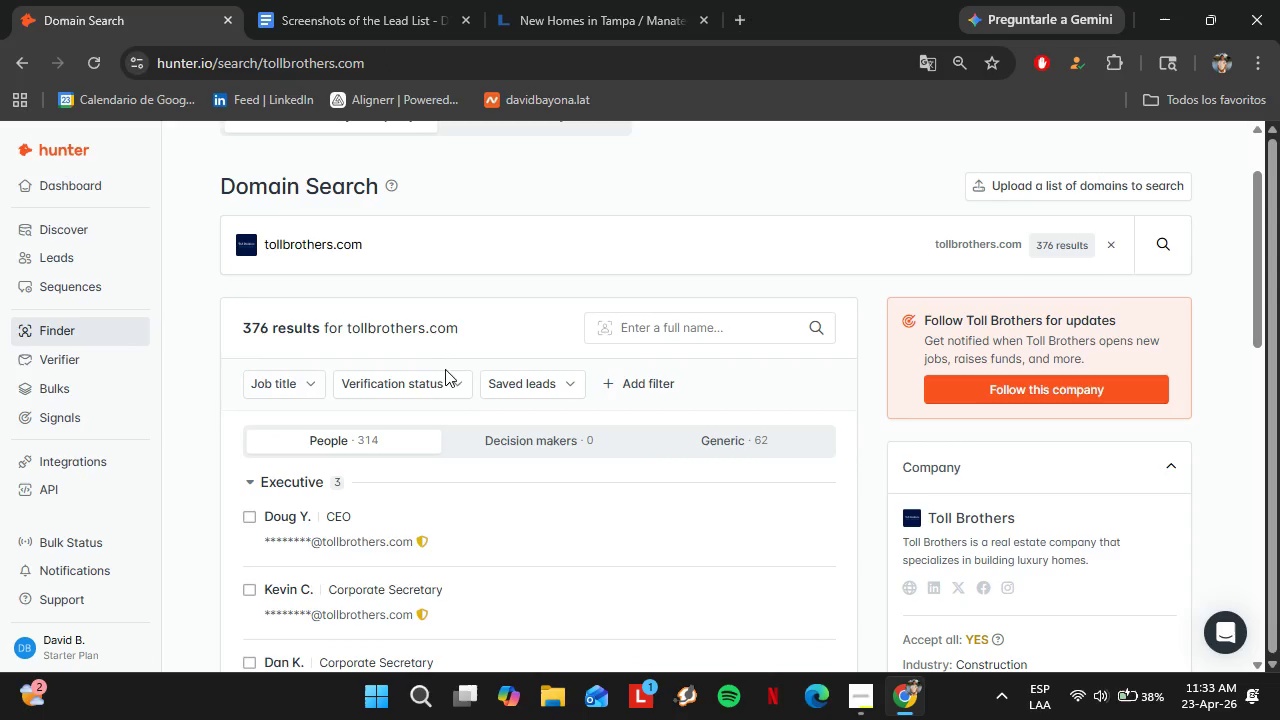 
scroll: coordinate [480, 446], scroll_direction: down, amount: 3.0
 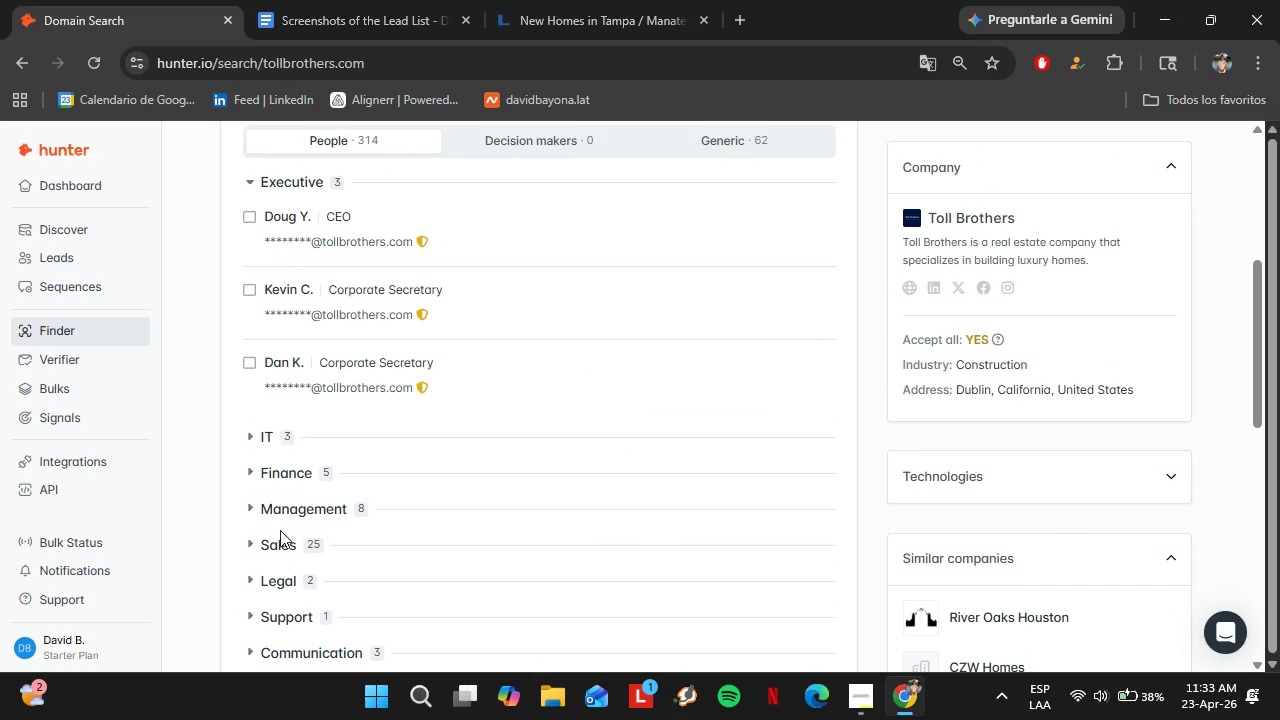 
left_click([279, 535])
 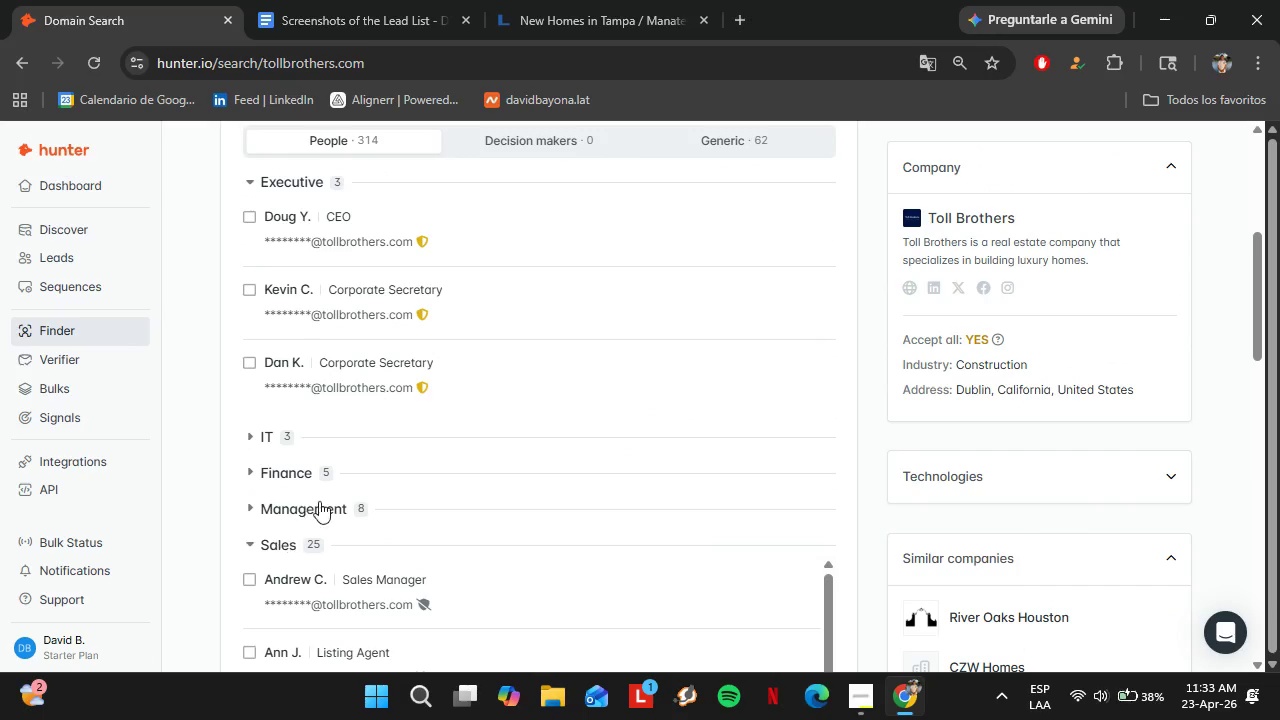 
scroll: coordinate [420, 482], scroll_direction: up, amount: 3.0
 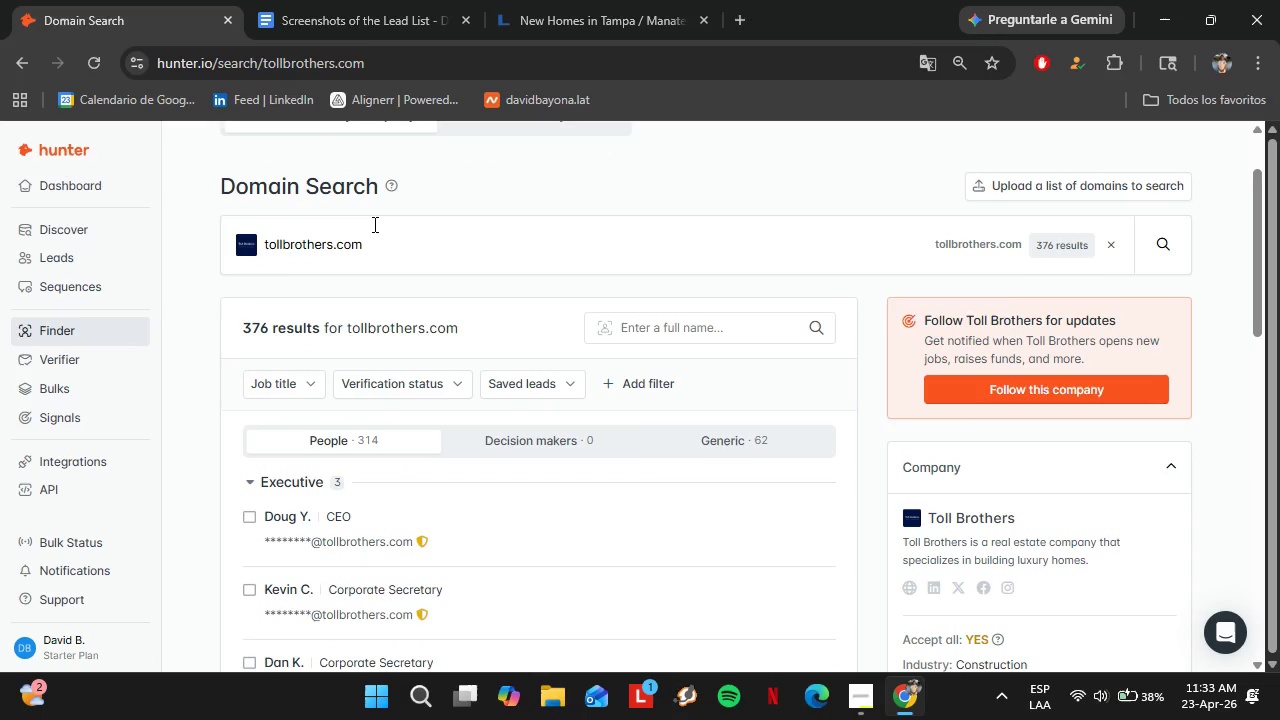 
double_click([373, 224])
 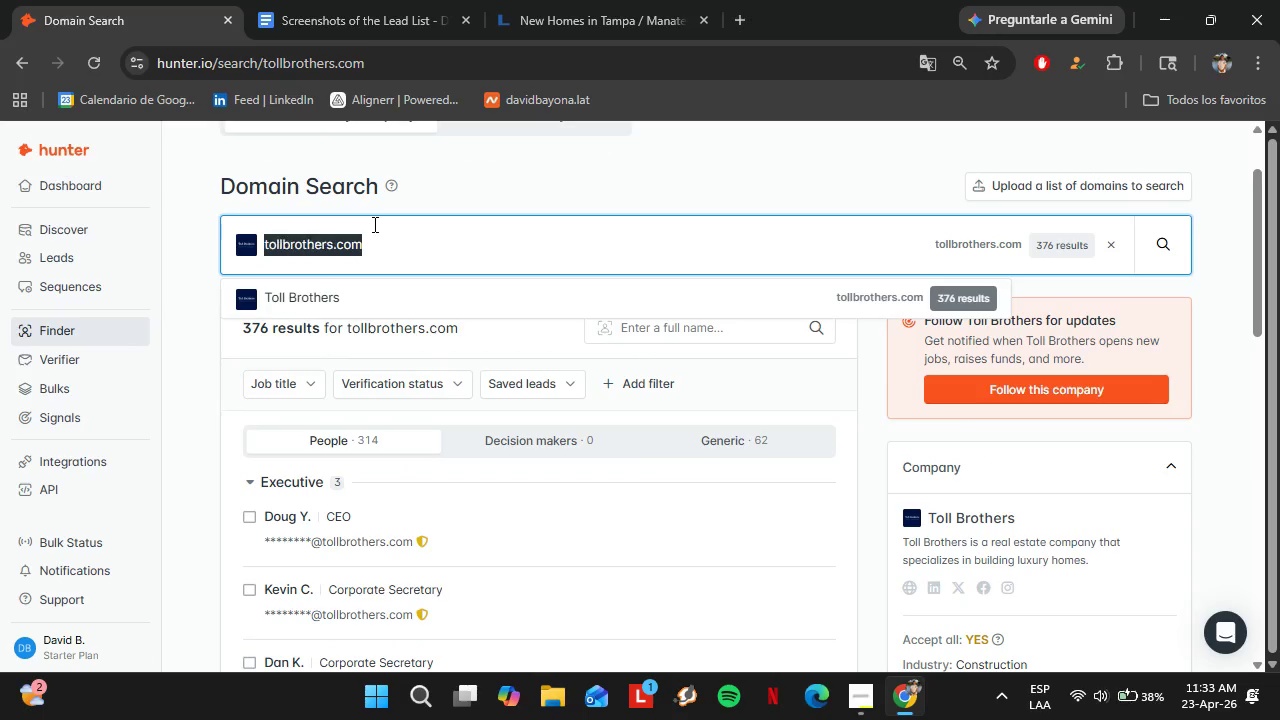 
triple_click([373, 224])
 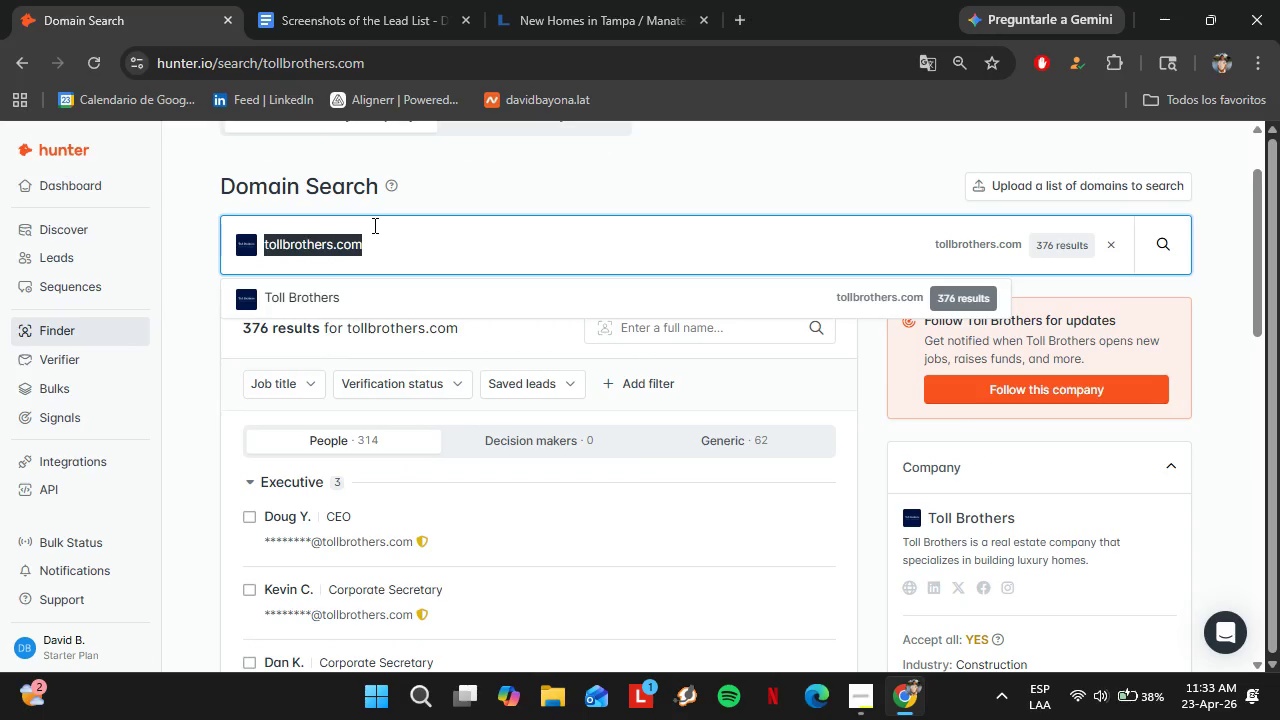 
type(khov.com)
 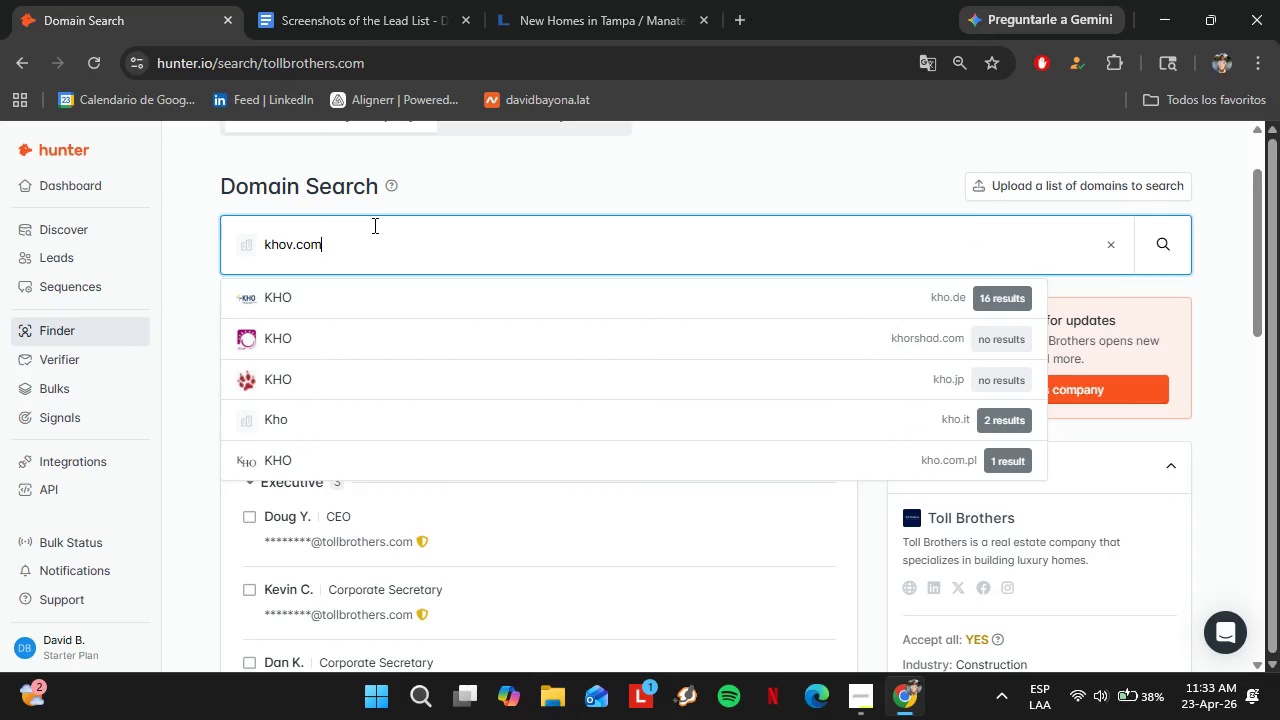 
key(Enter)
 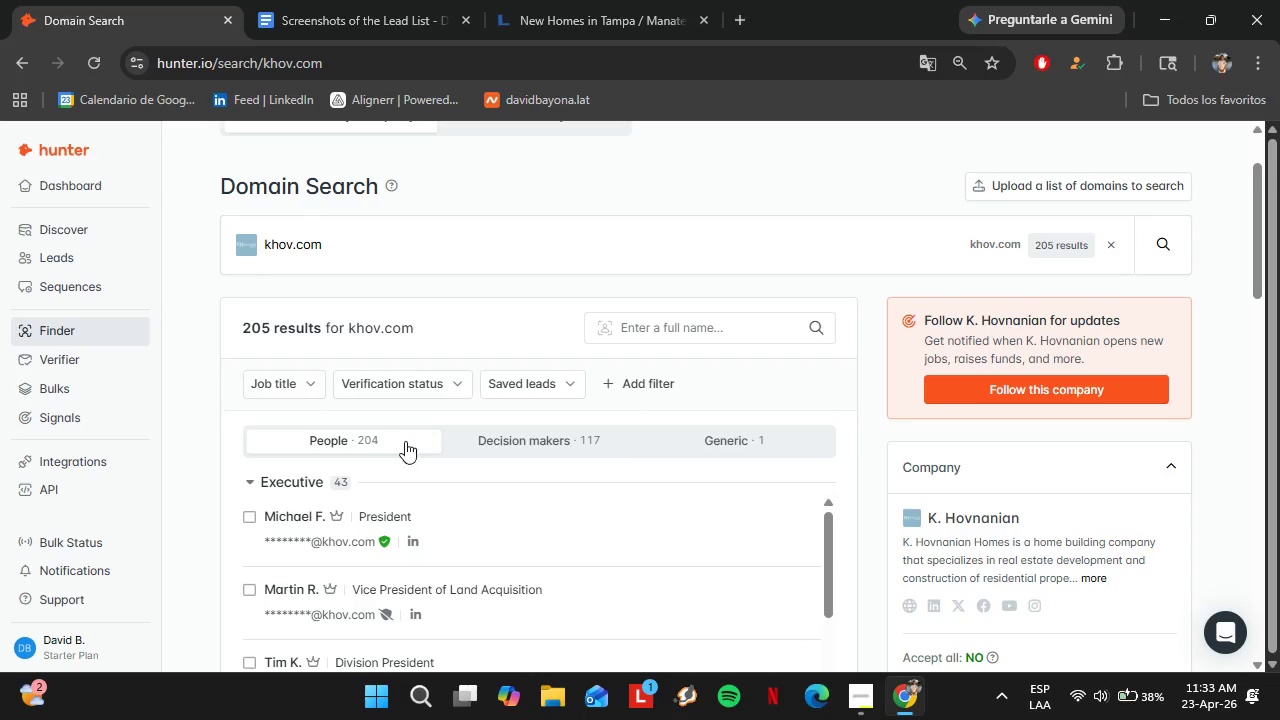 
scroll: coordinate [341, 480], scroll_direction: down, amount: 2.0
 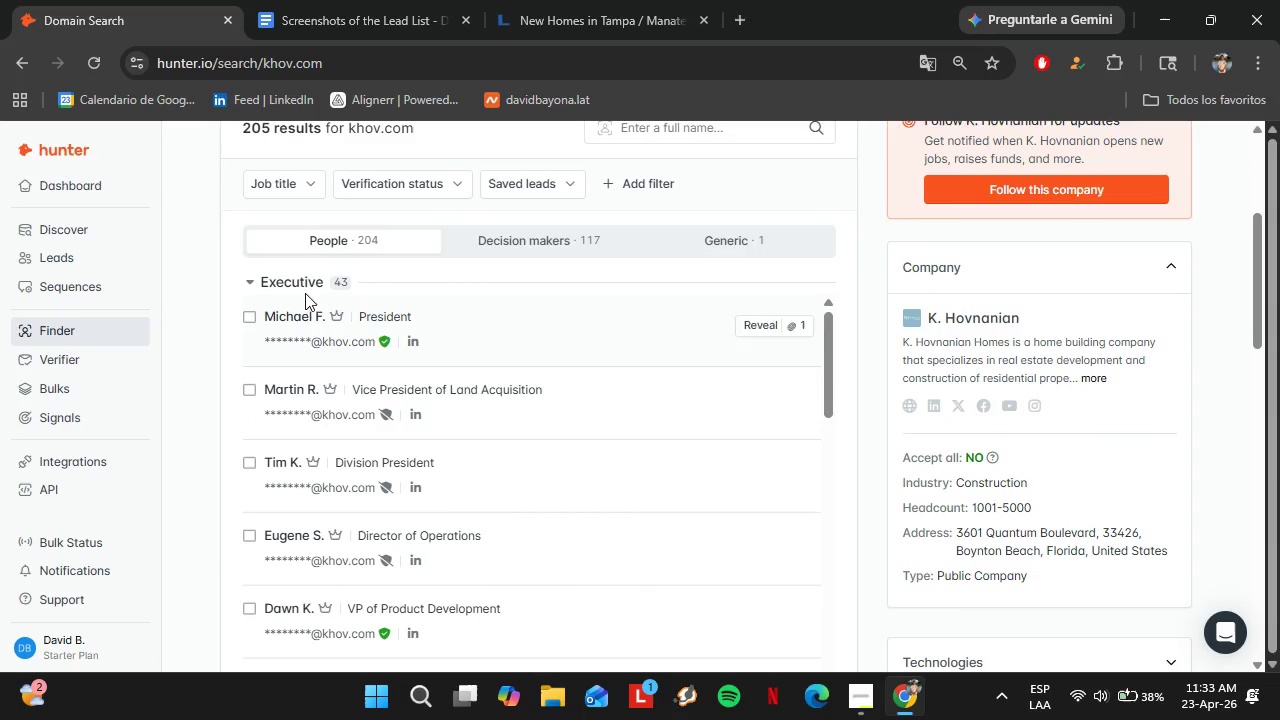 
left_click([305, 278])
 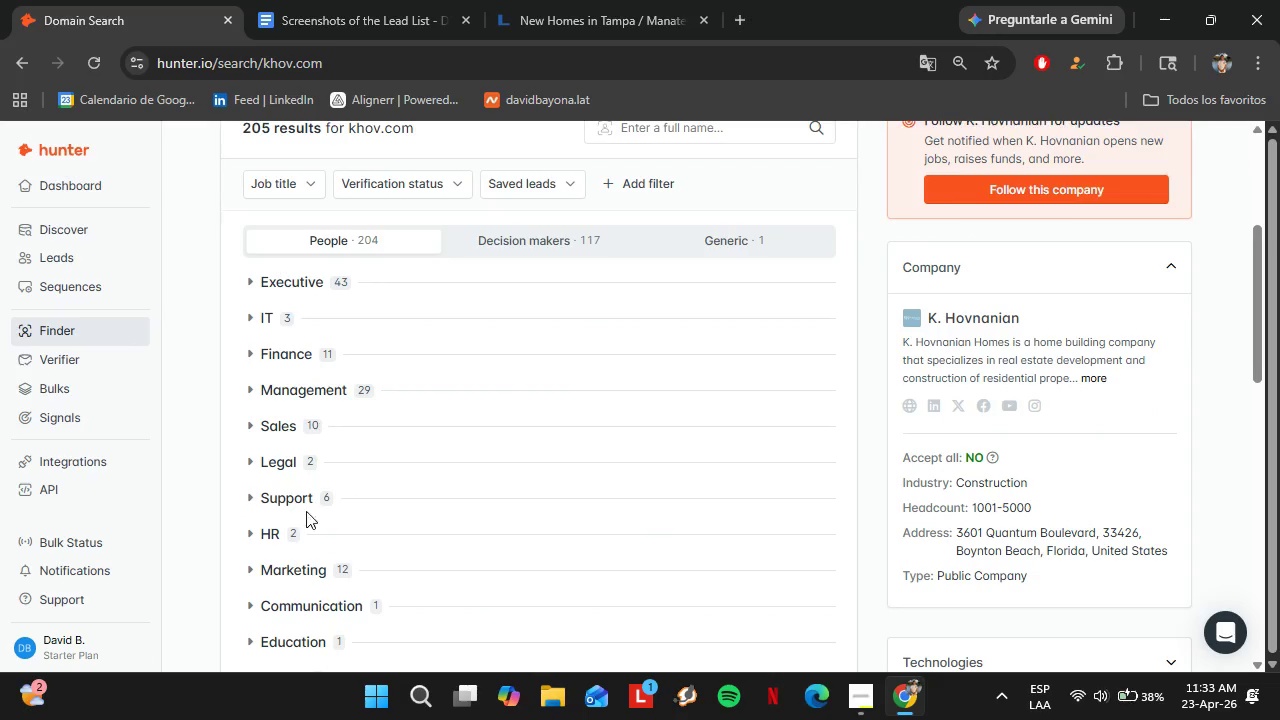 
left_click([292, 577])
 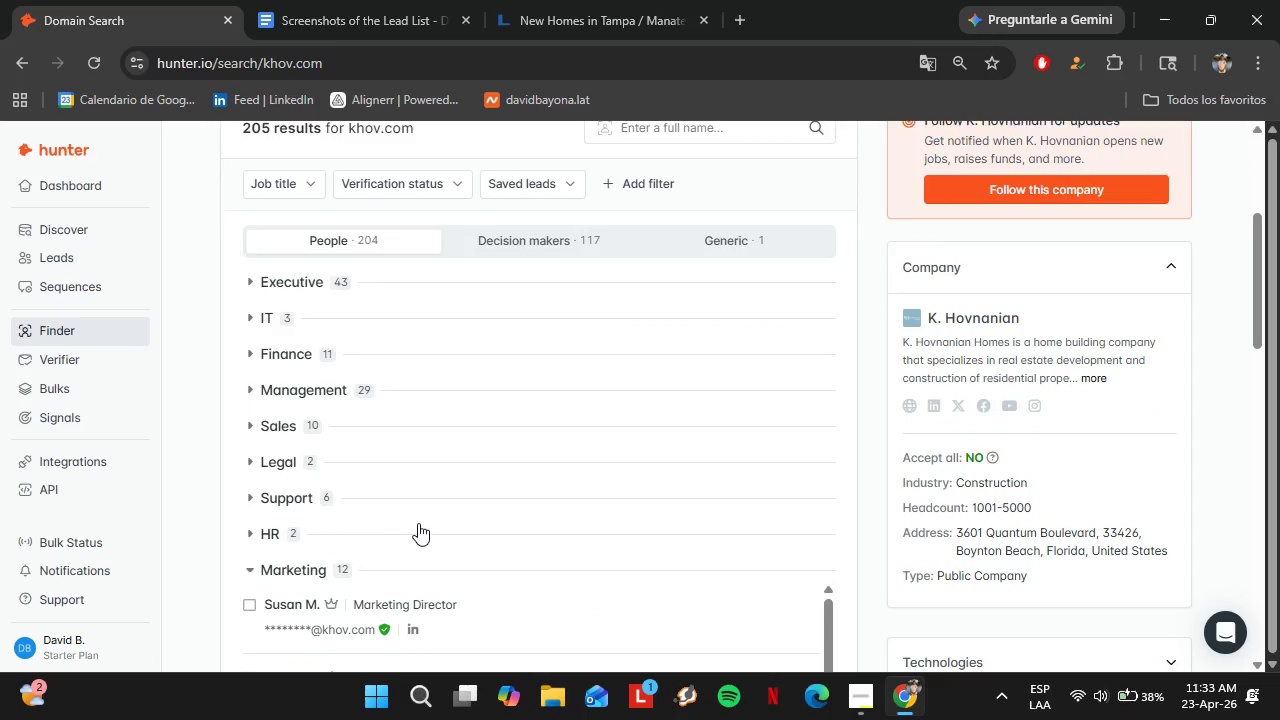 
scroll: coordinate [418, 514], scroll_direction: down, amount: 2.0
 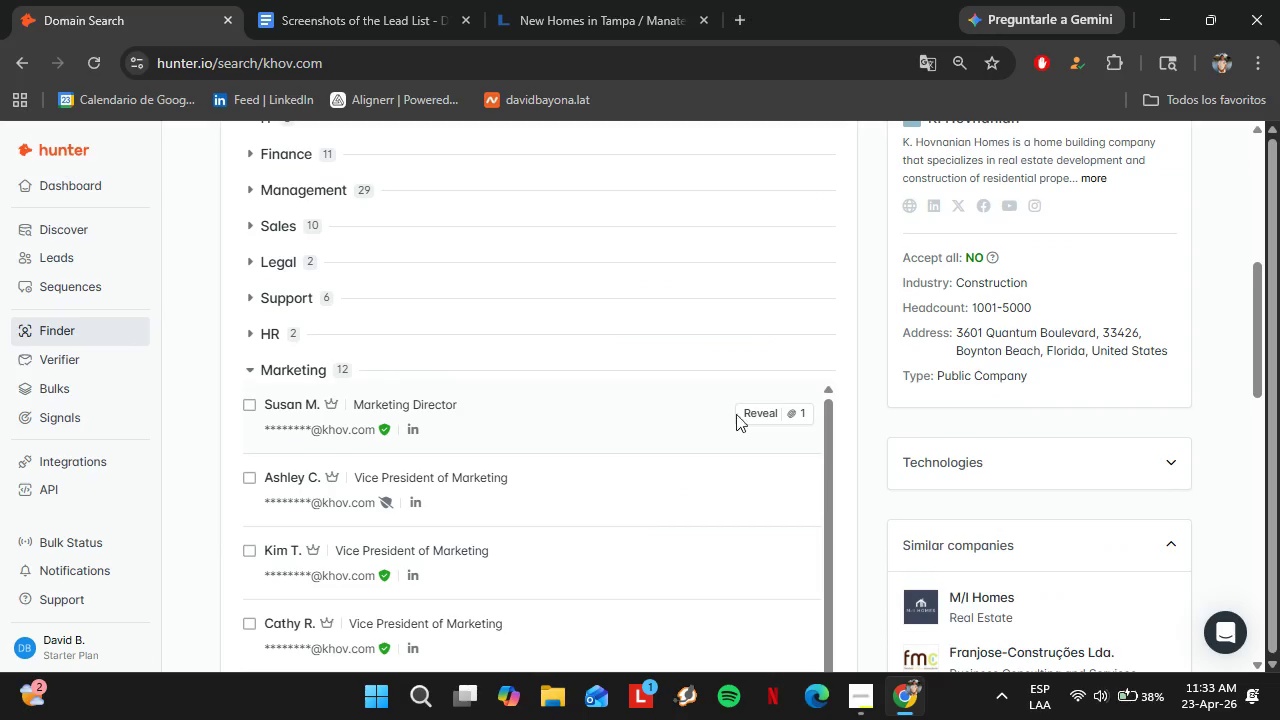 
left_click([762, 419])
 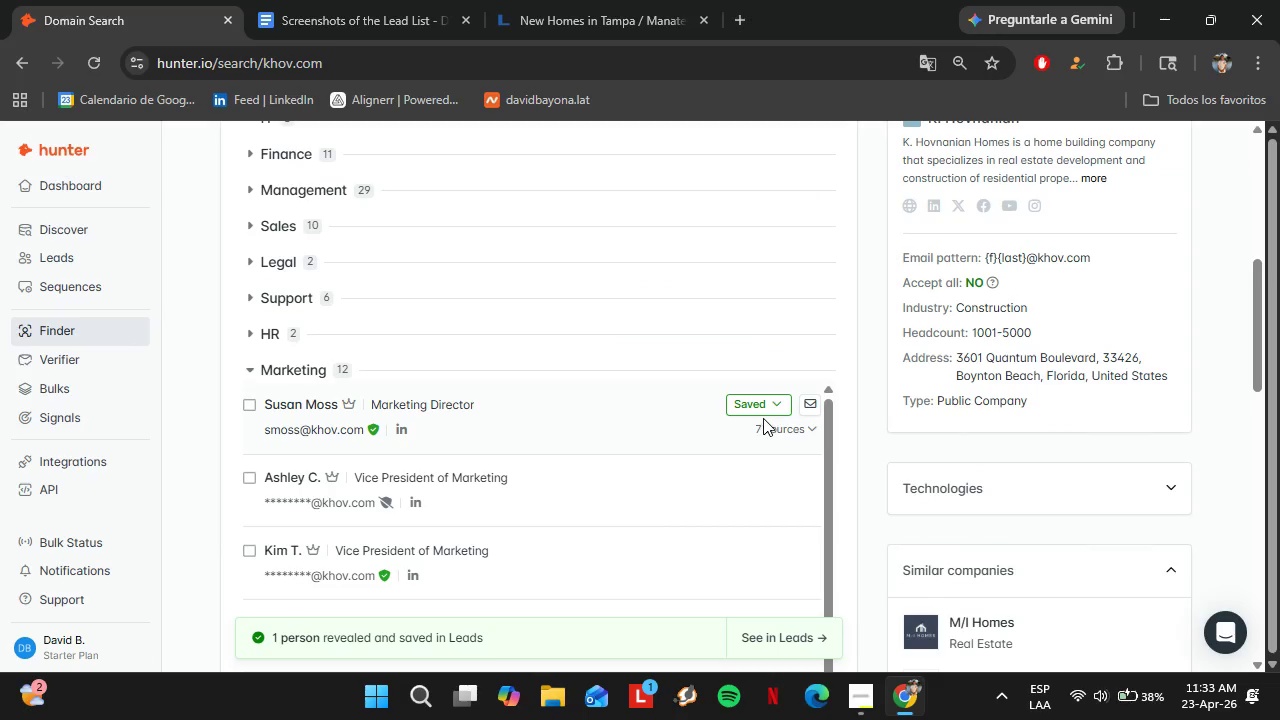 
left_click([750, 397])
 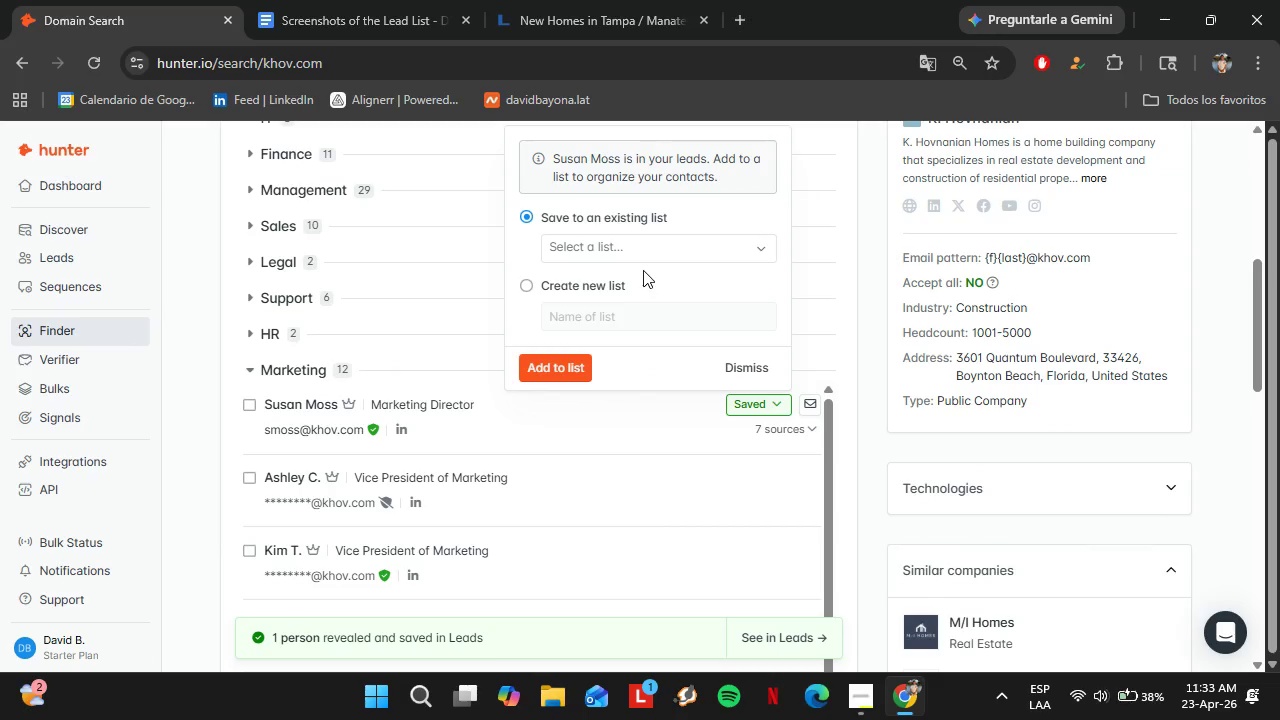 
left_click([641, 251])
 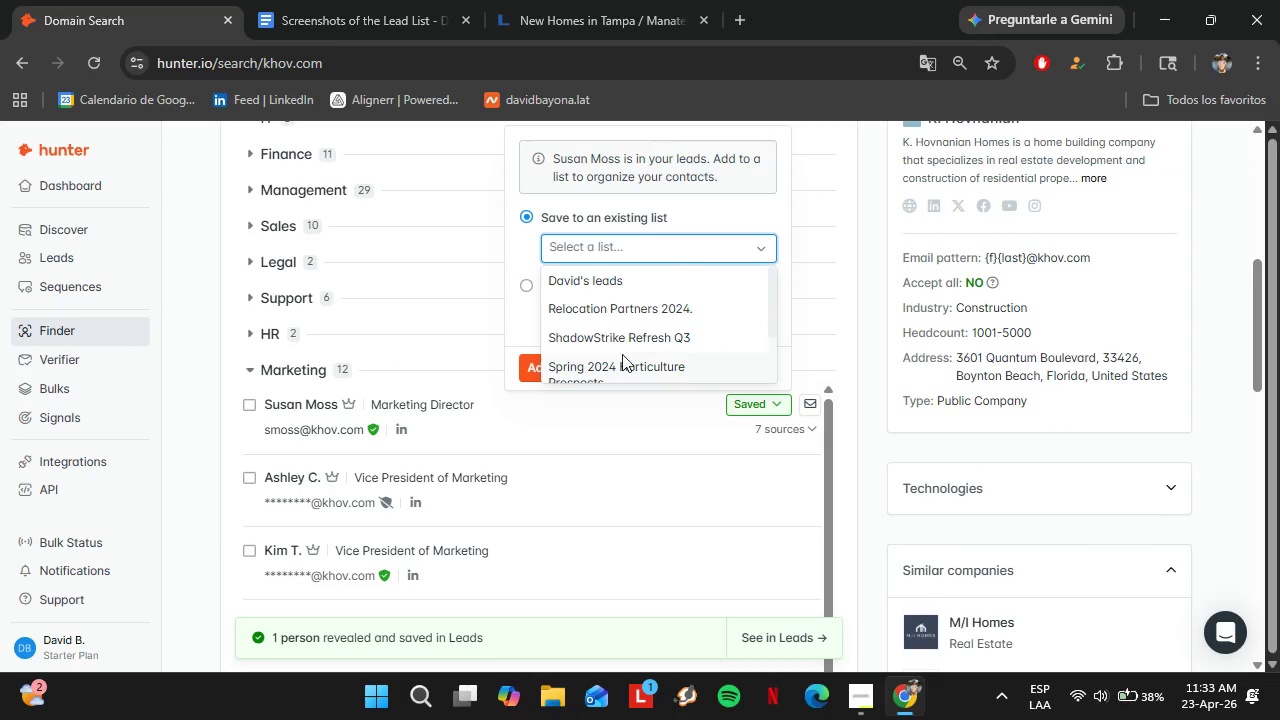 
left_click([617, 367])
 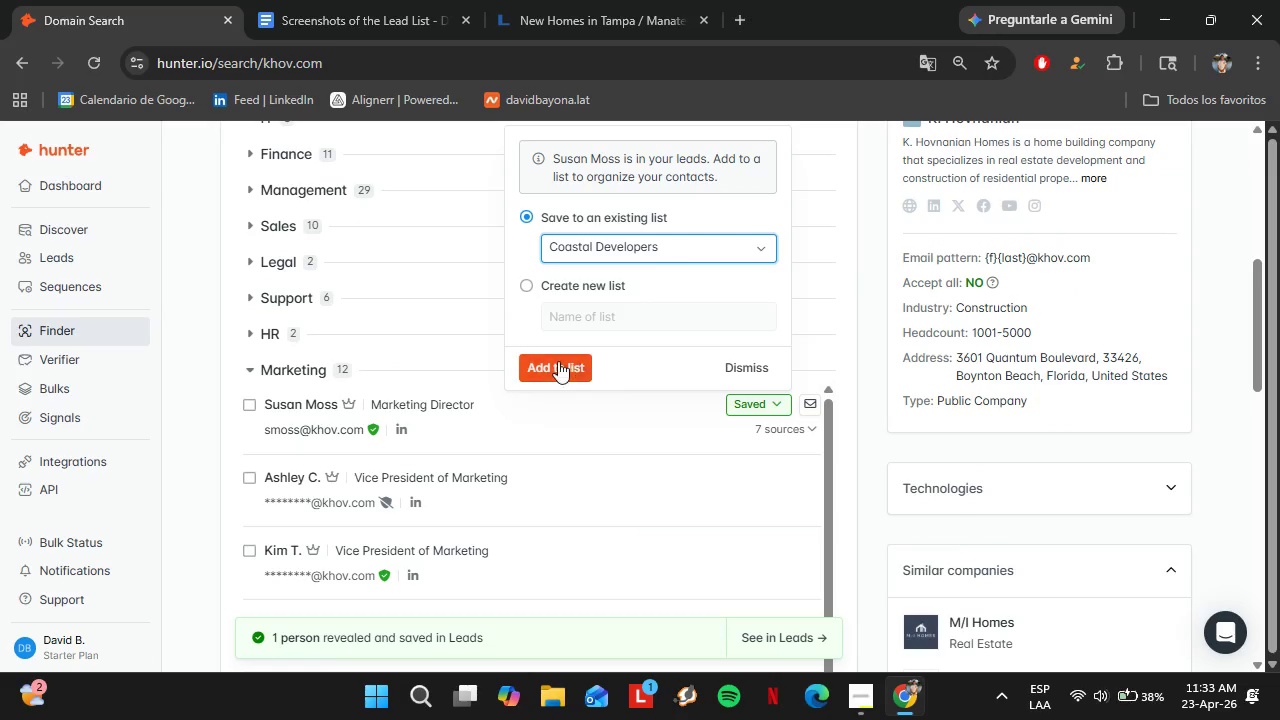 
scroll: coordinate [622, 353], scroll_direction: down, amount: 4.0
 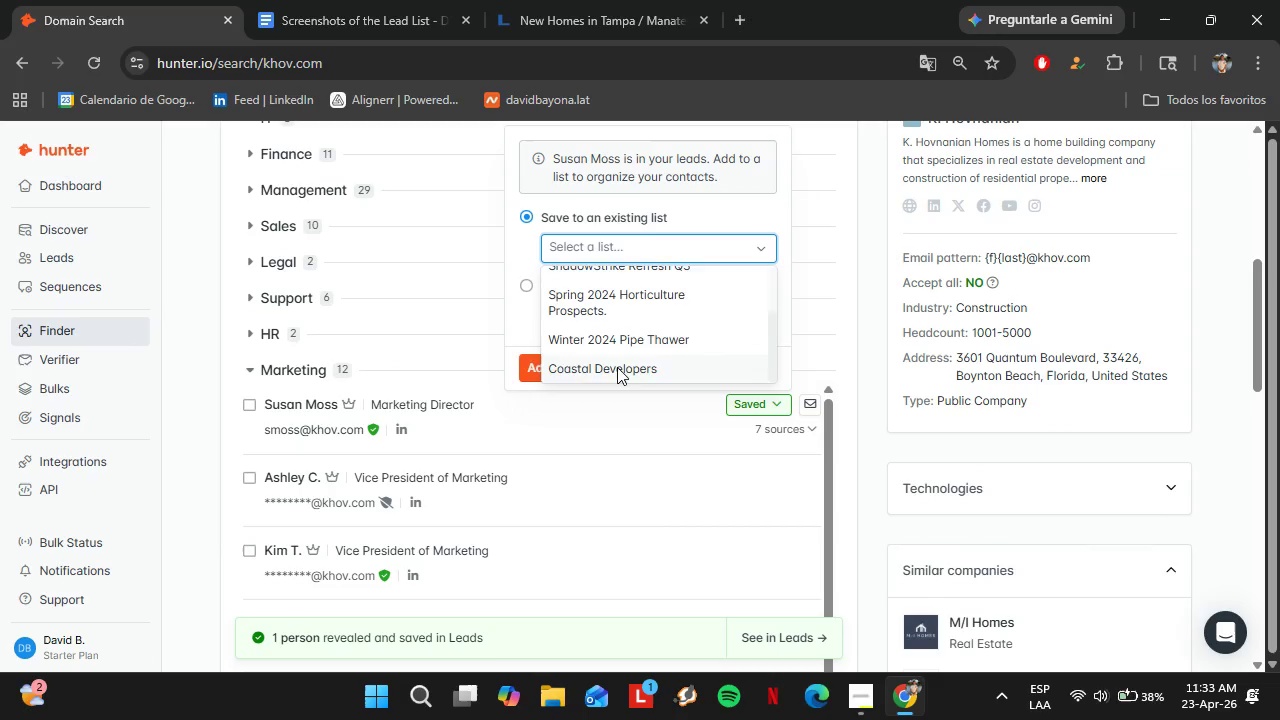 
double_click([558, 360])
 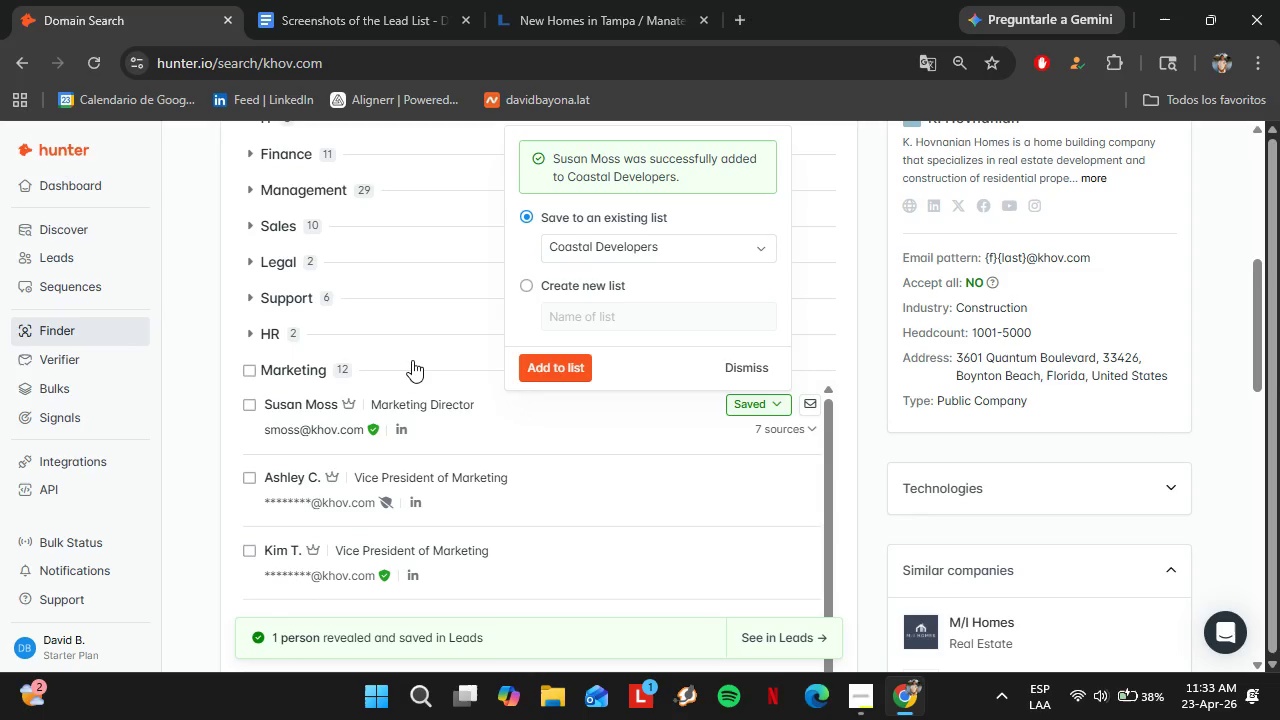 
scroll: coordinate [412, 360], scroll_direction: up, amount: 5.0
 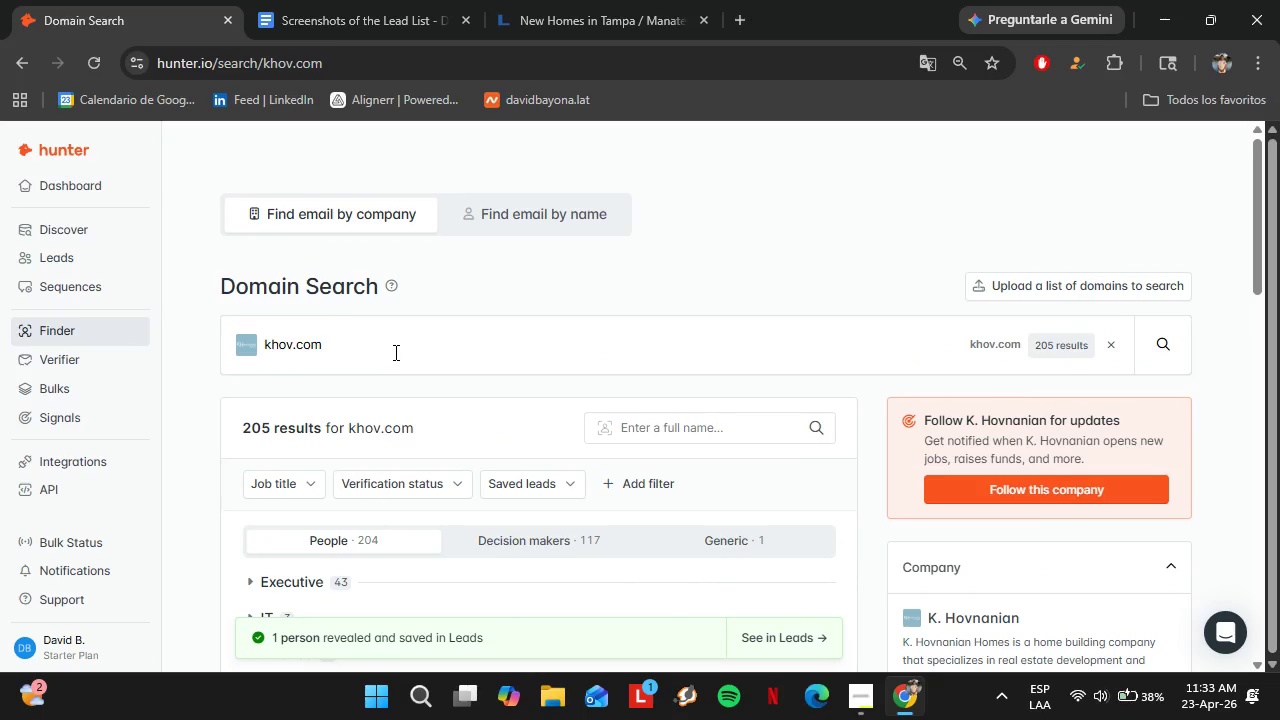 
double_click([394, 351])
 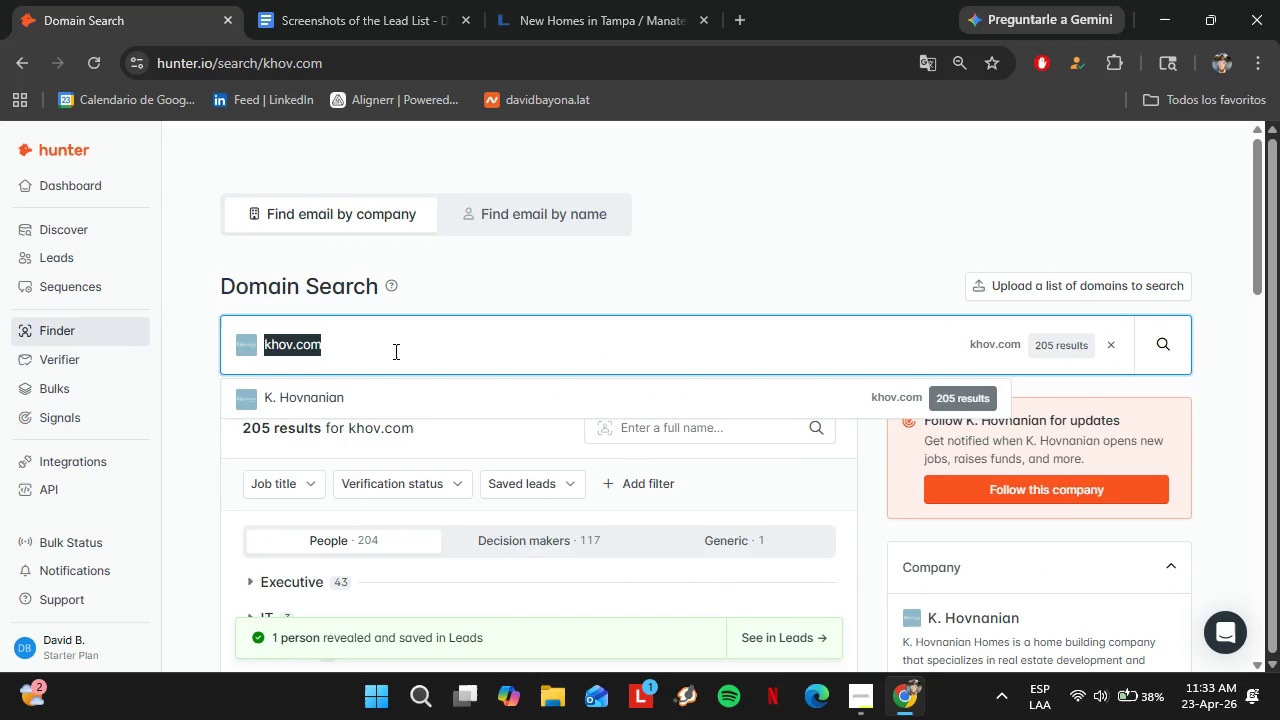 
triple_click([394, 351])
 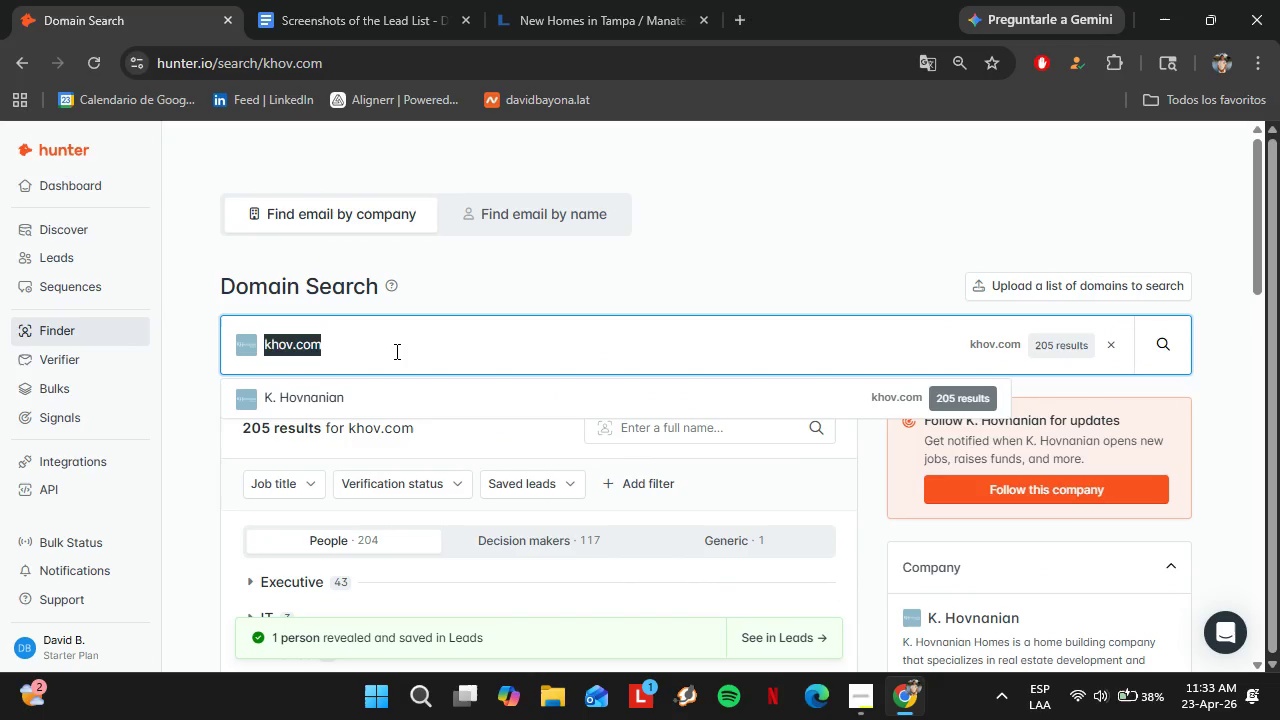 
type(smithdouglas)
 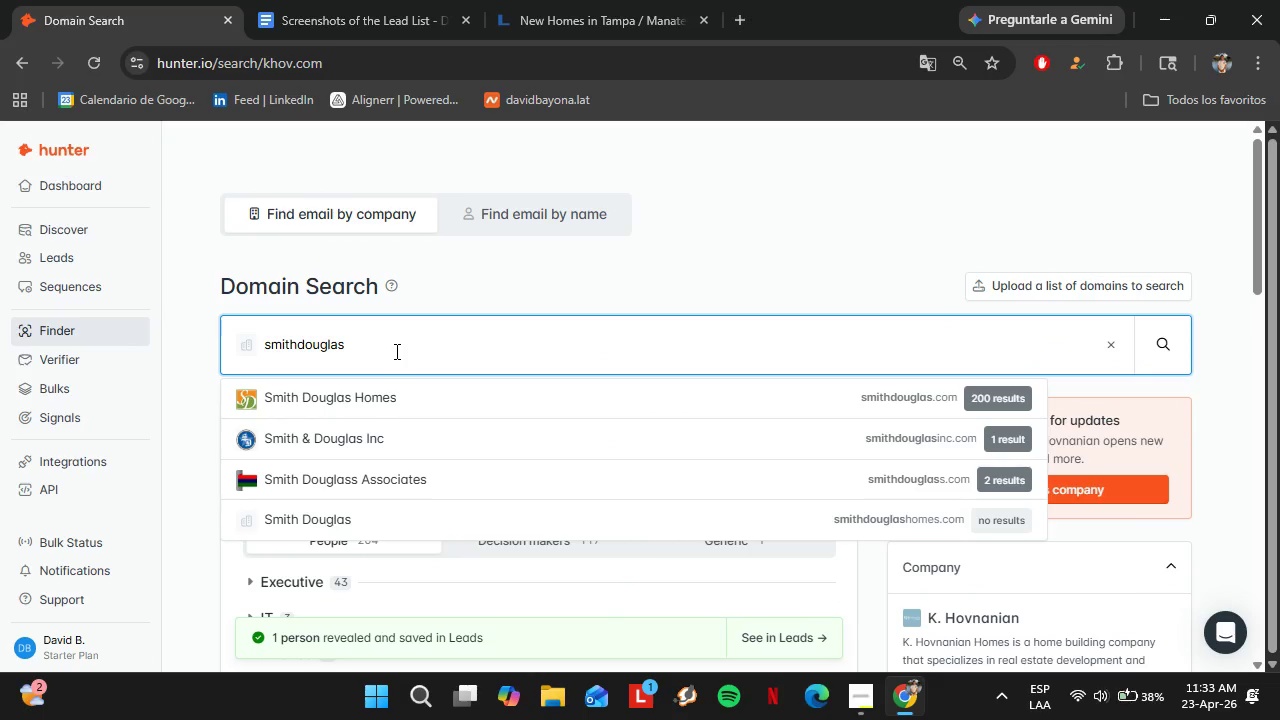 
key(ArrowDown)
 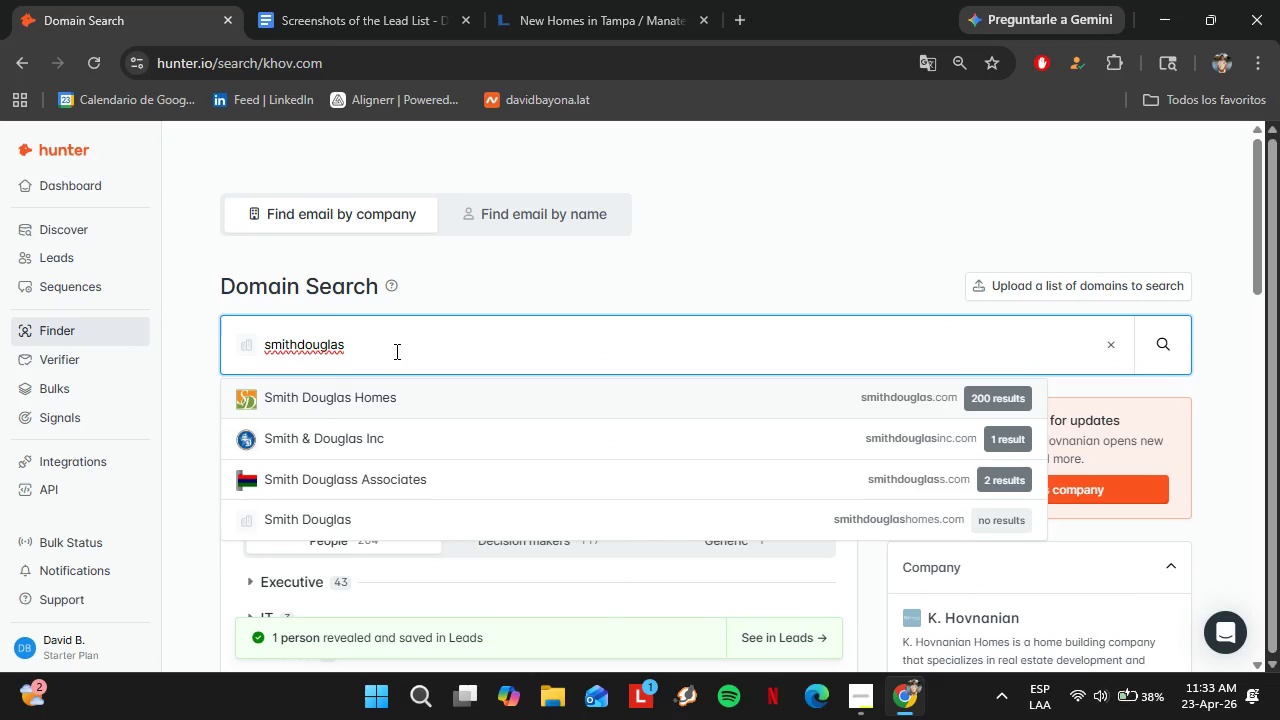 
key(Enter)
 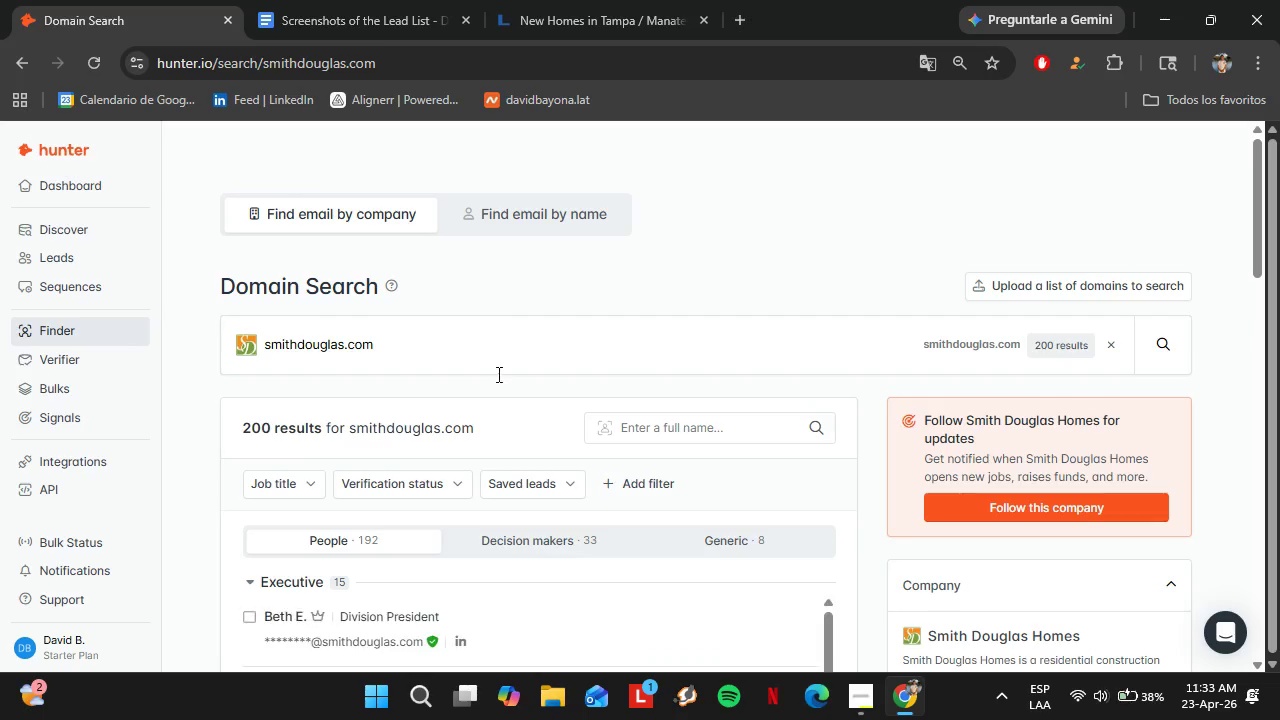 
scroll: coordinate [504, 381], scroll_direction: down, amount: 2.0
 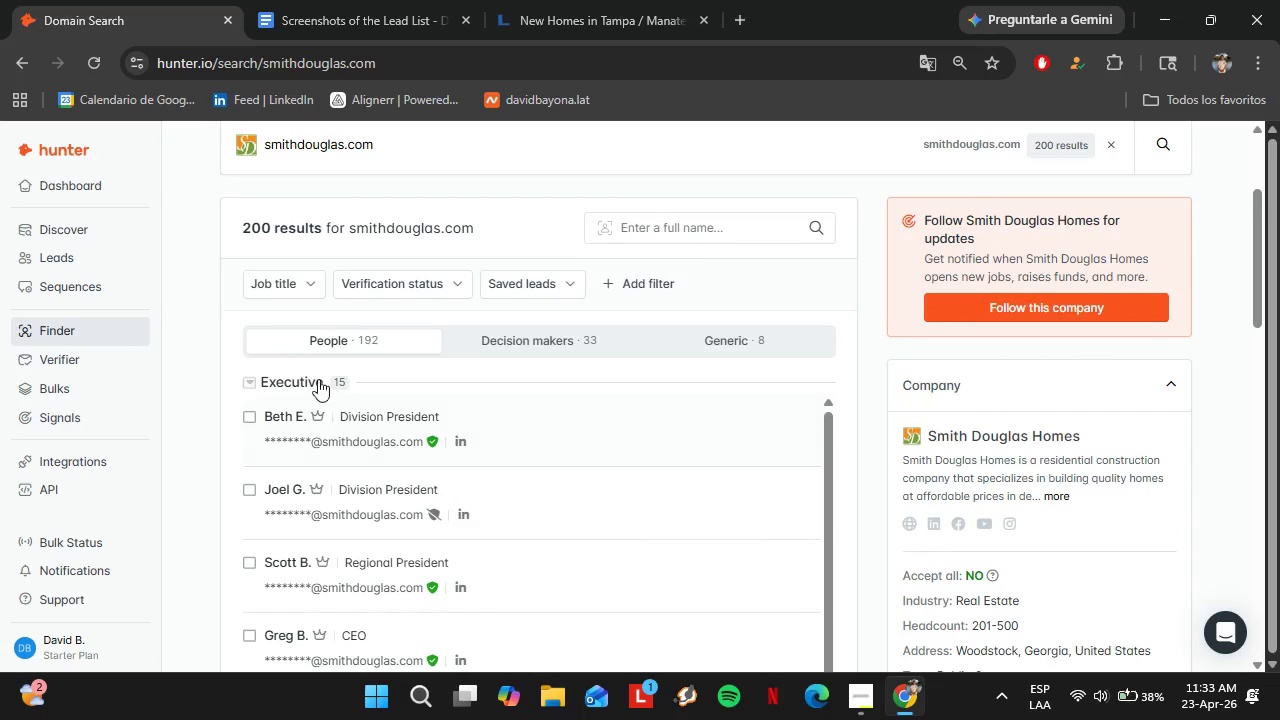 
left_click([304, 376])
 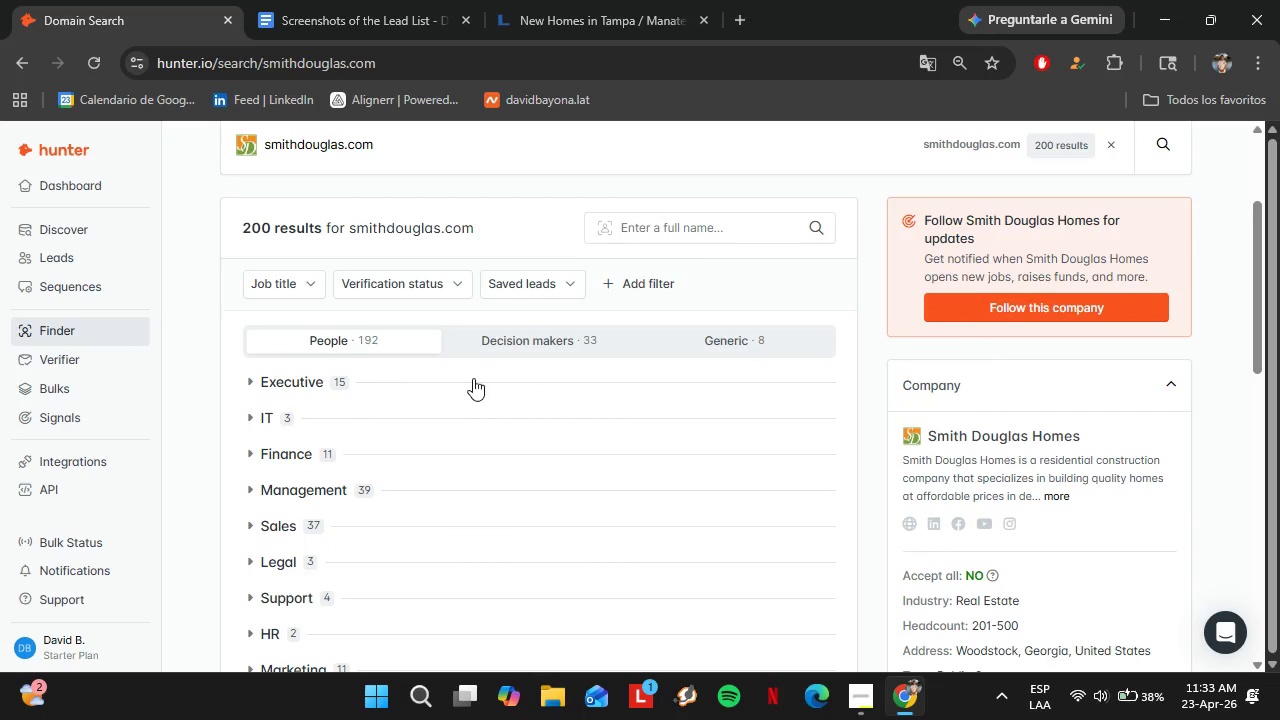 
scroll: coordinate [474, 379], scroll_direction: down, amount: 4.0
 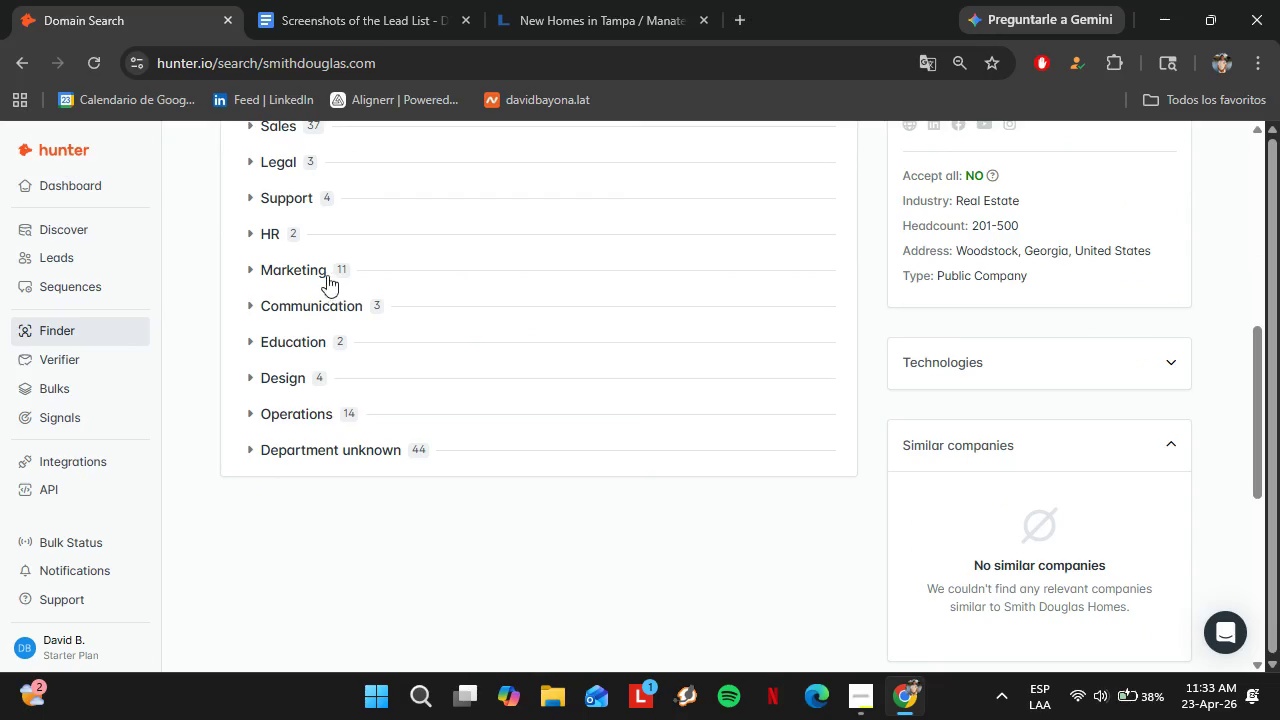 
left_click([311, 267])
 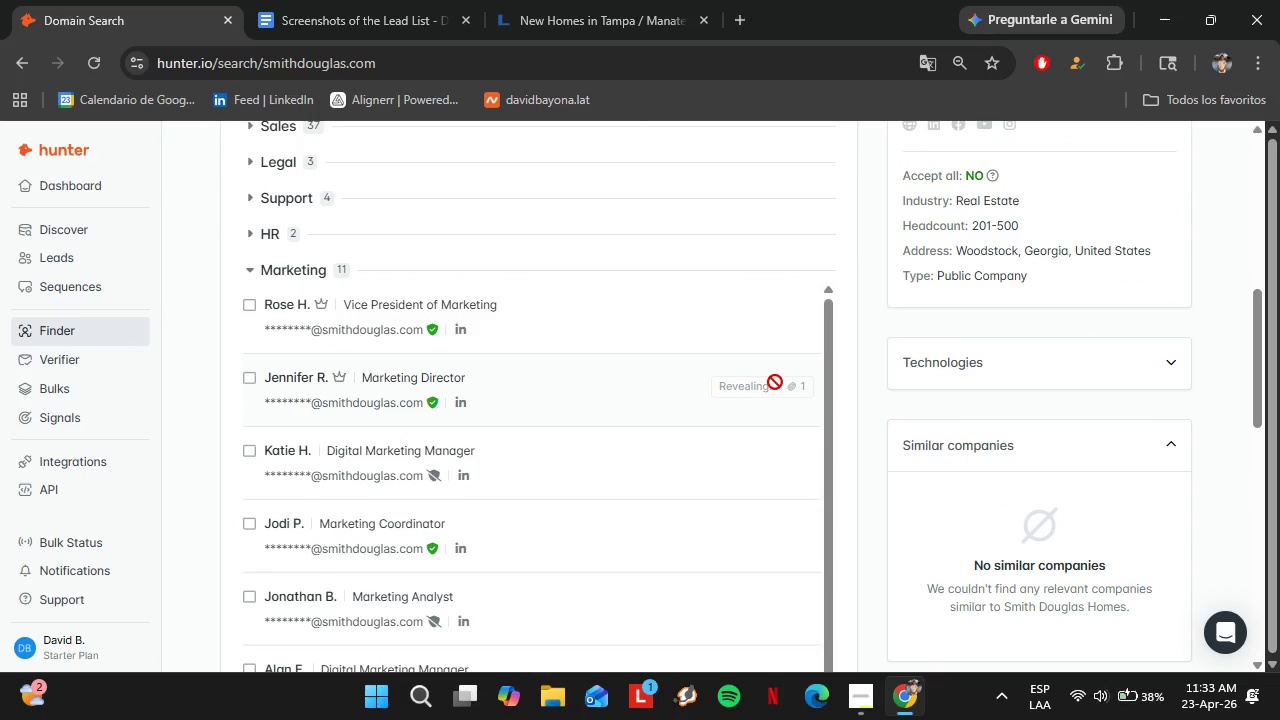 
left_click([737, 370])
 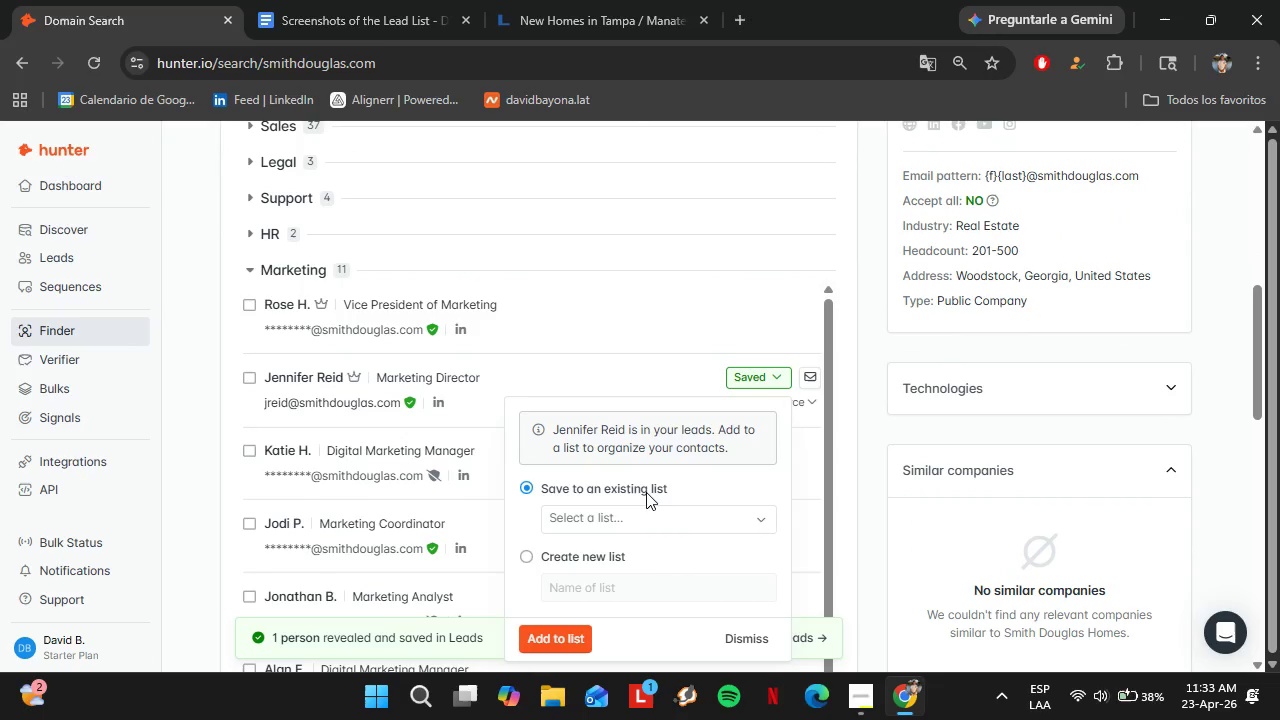 
left_click([640, 517])
 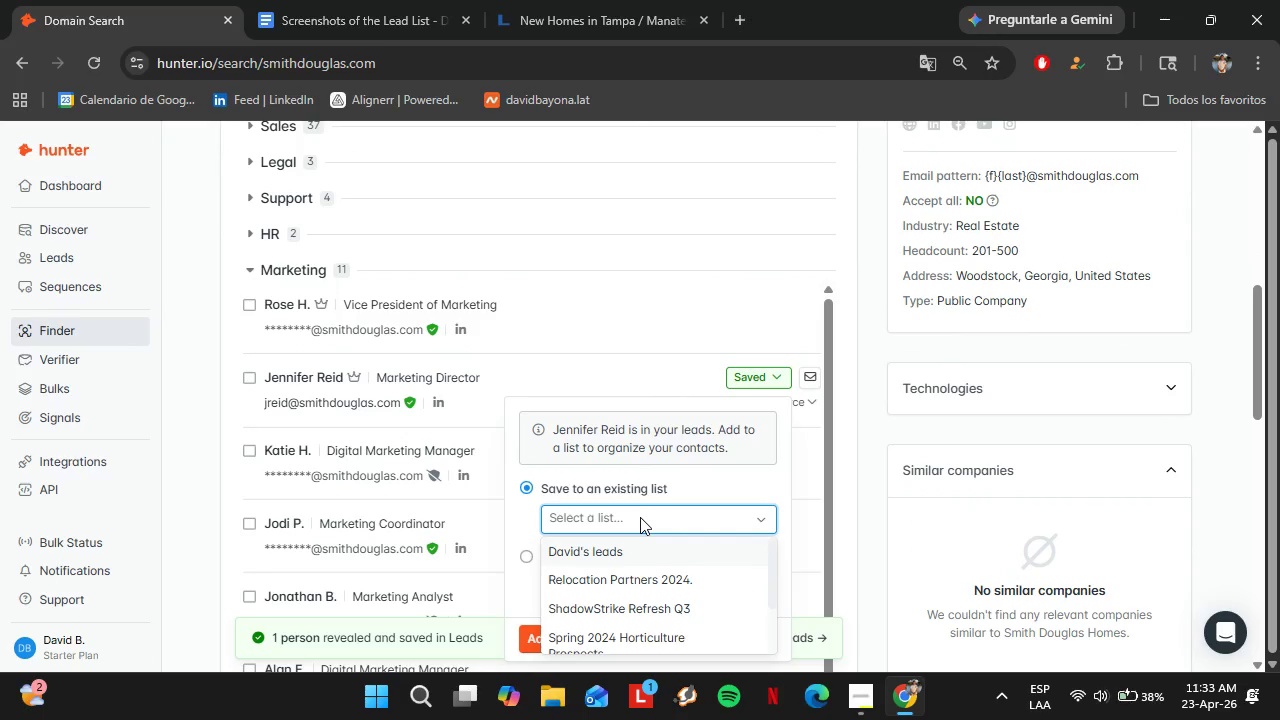 
scroll: coordinate [636, 553], scroll_direction: down, amount: 6.0
 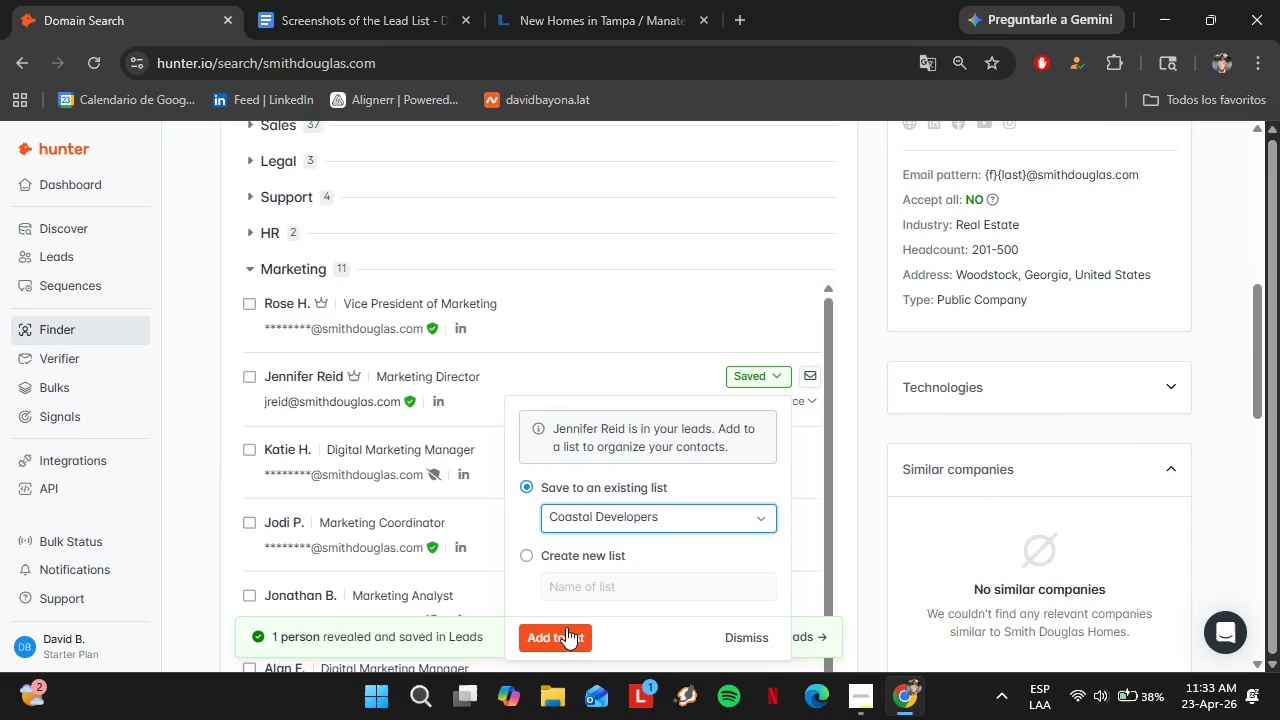 
double_click([560, 625])
 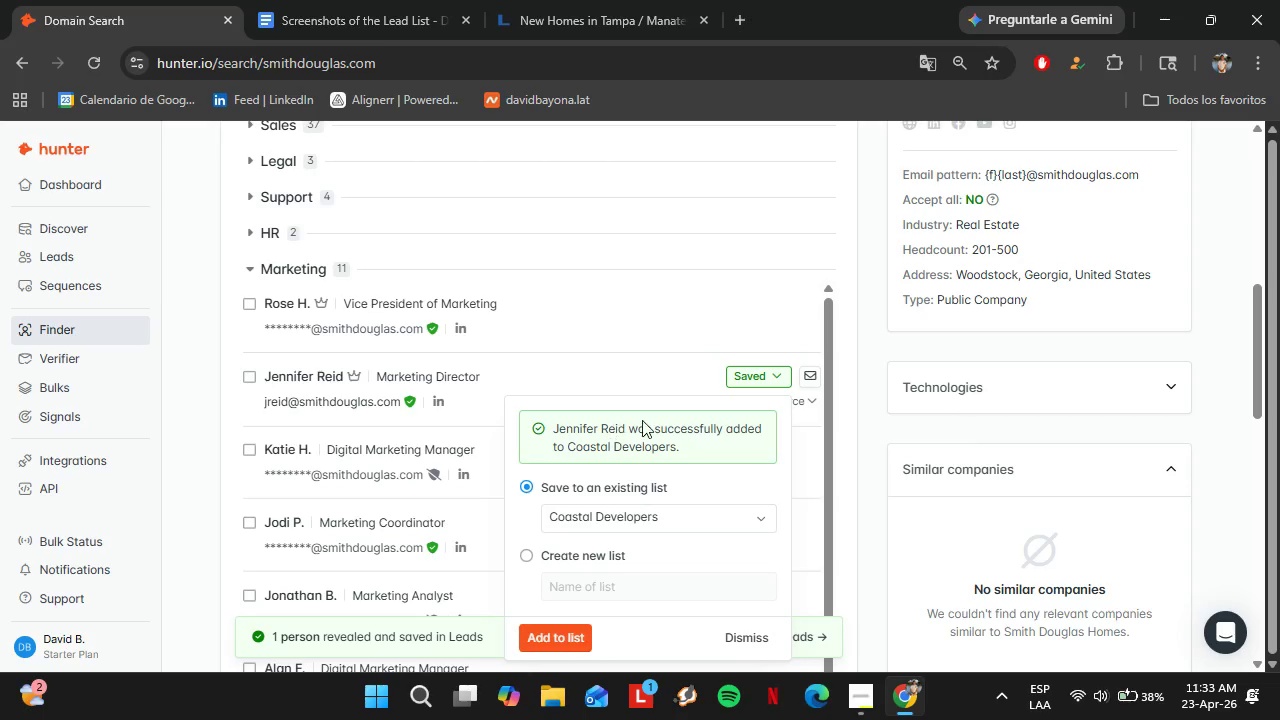 
scroll: coordinate [489, 389], scroll_direction: up, amount: 4.0
 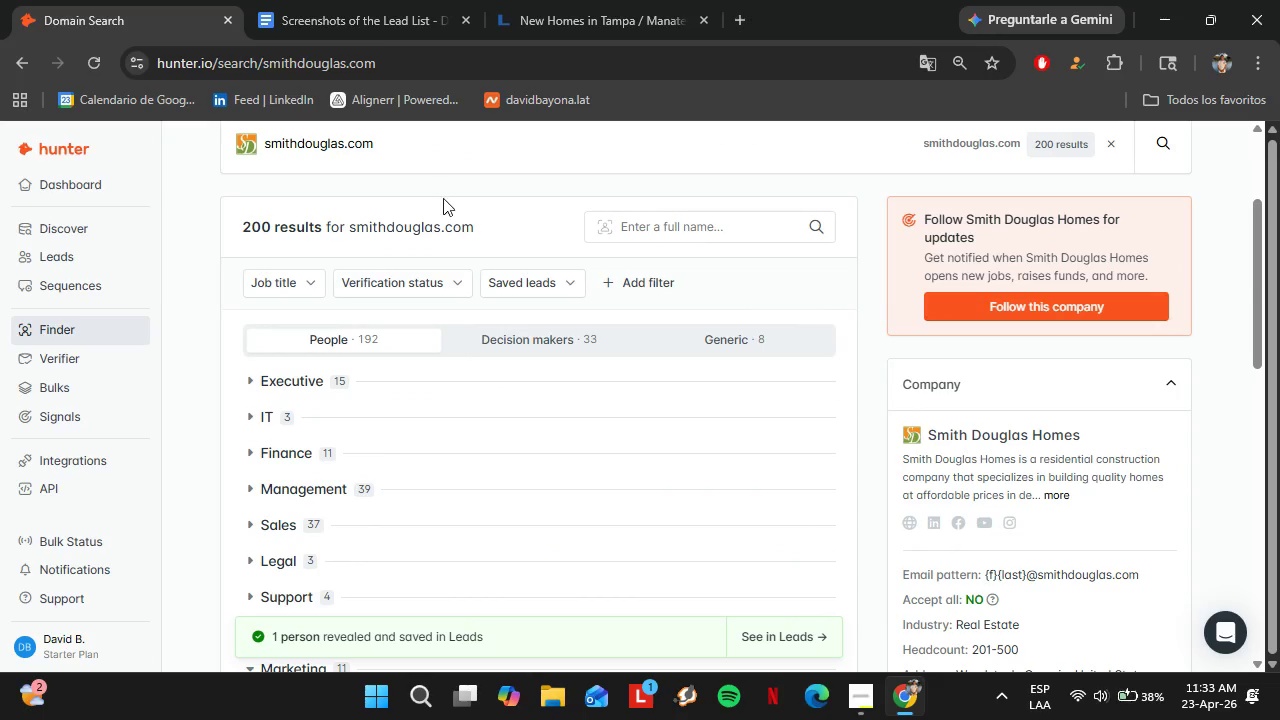 
double_click([419, 173])
 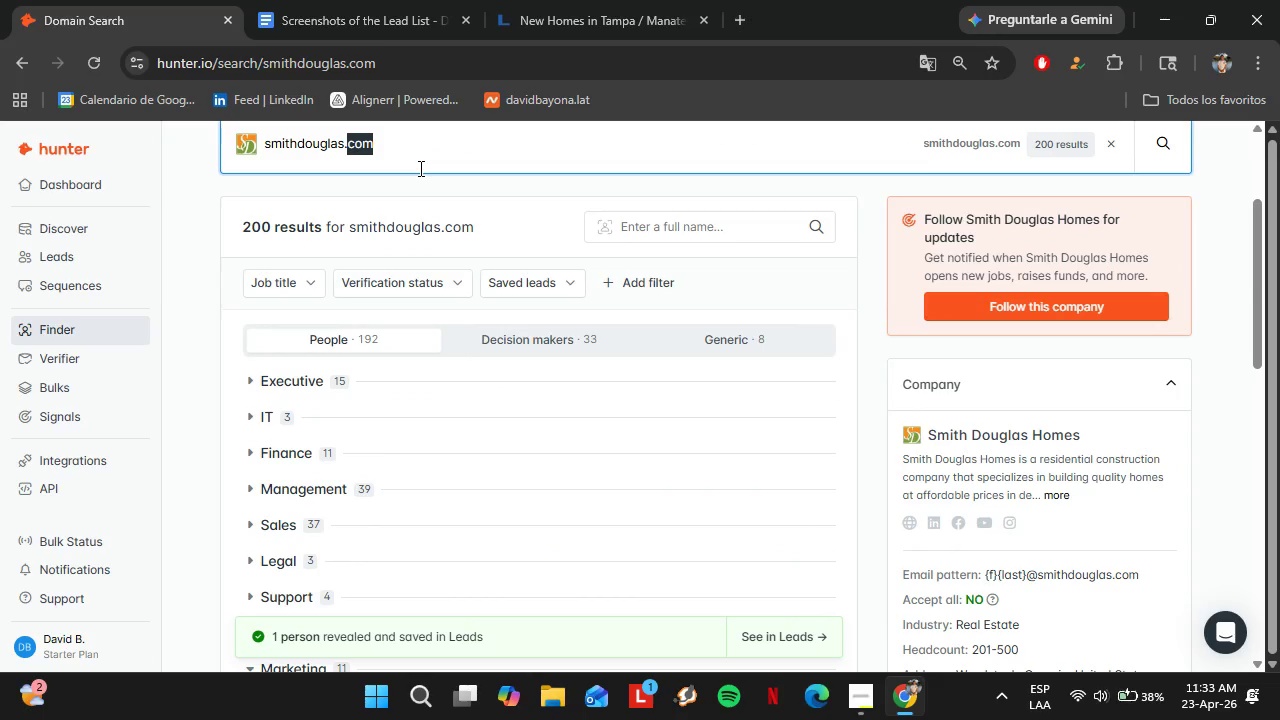 
triple_click([419, 168])
 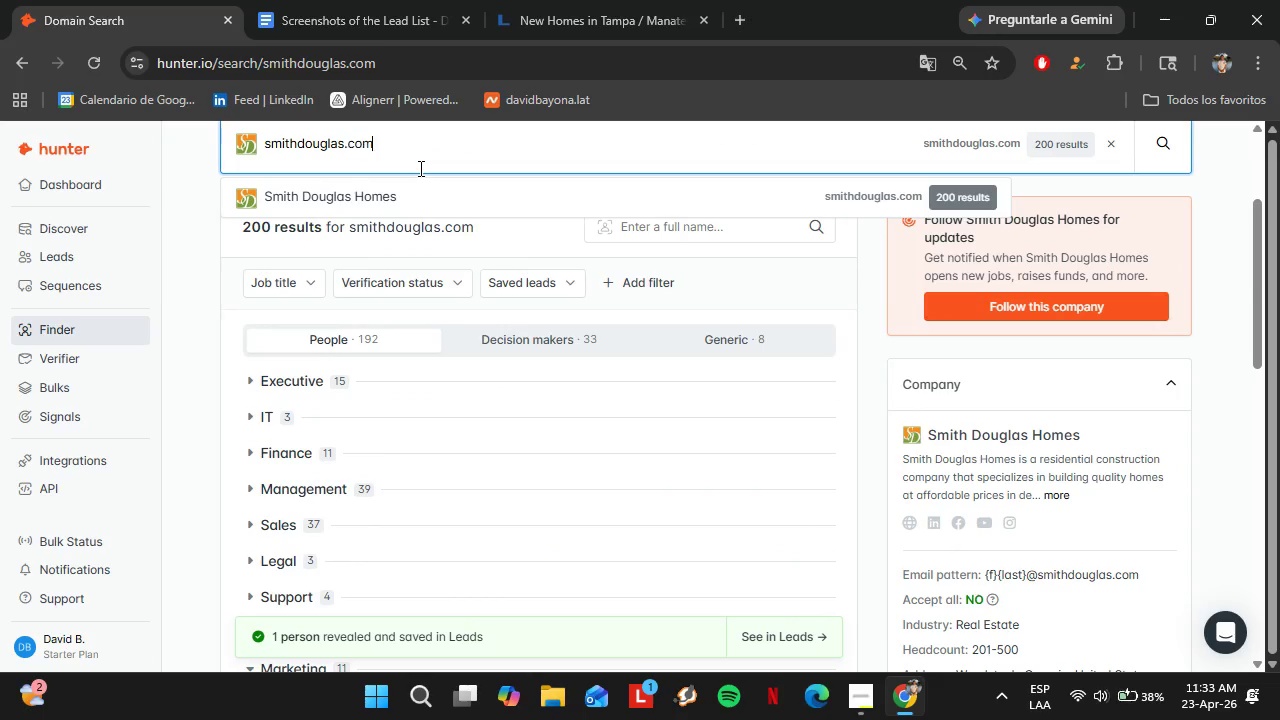 
triple_click([419, 168])
 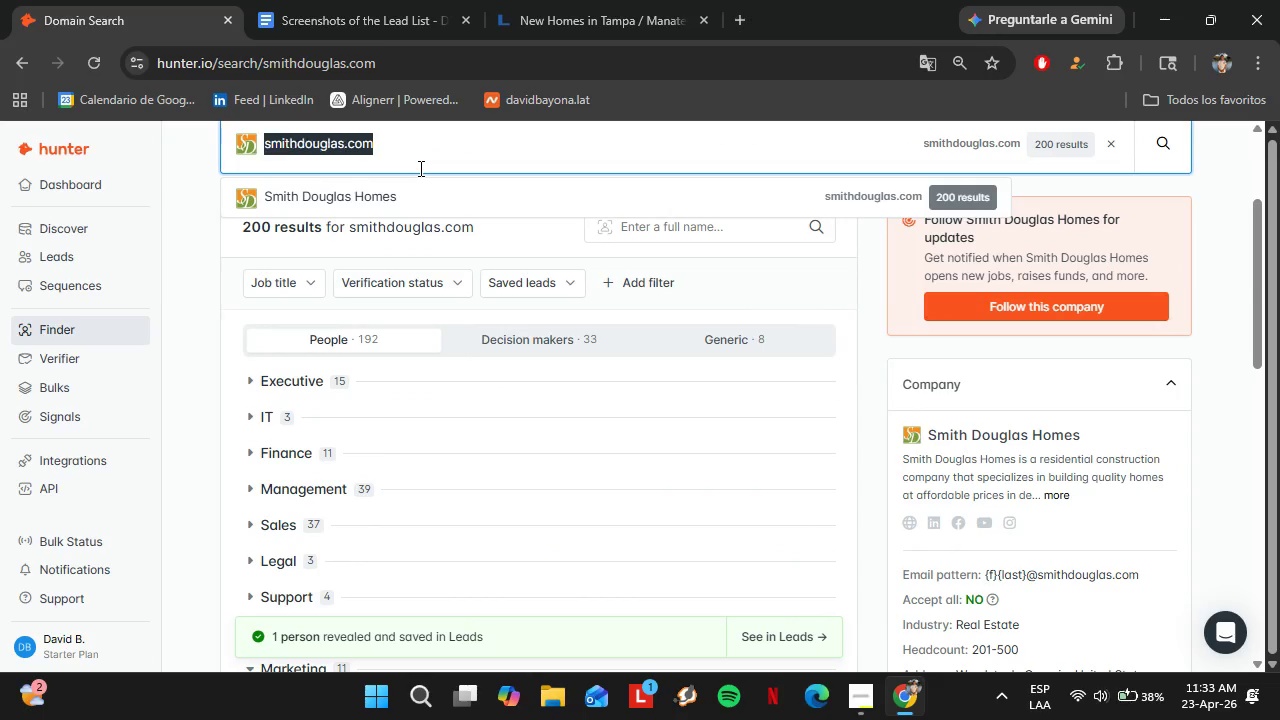 
triple_click([419, 168])
 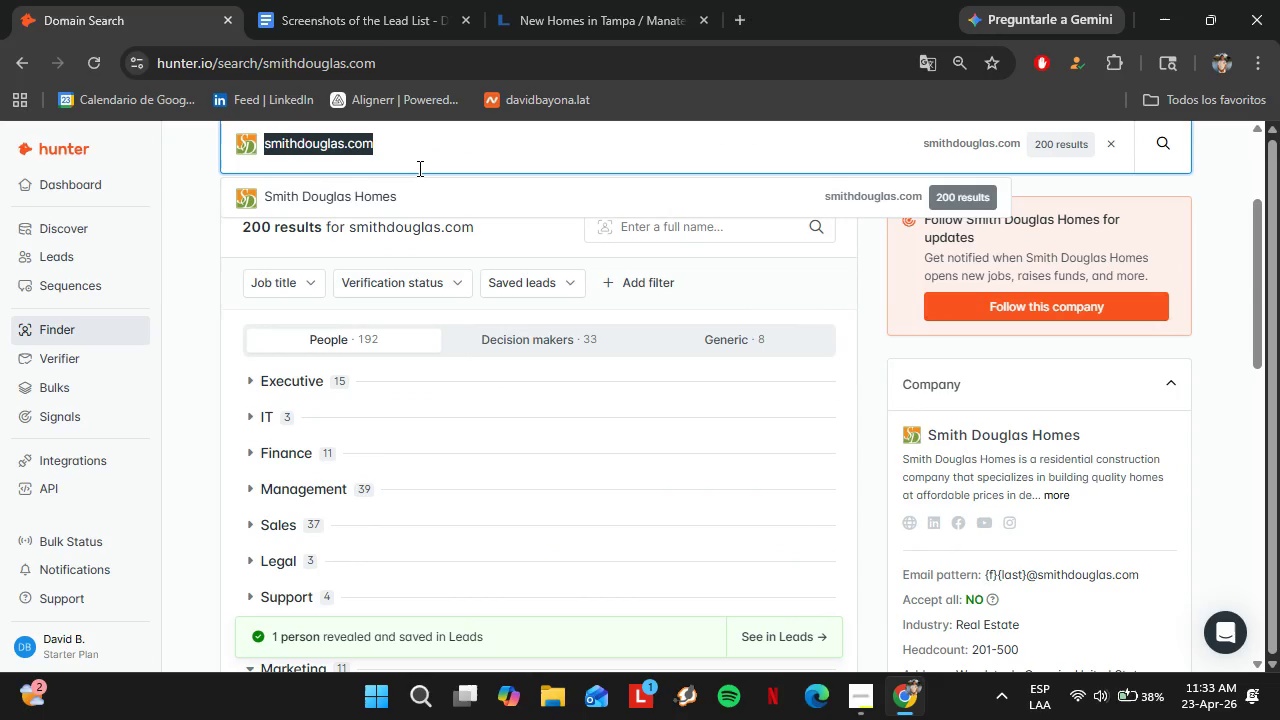 
type(eastwestpartners.com)
key(Backspace)
key(Backspace)
key(Backspace)
key(Backspace)
type(.com)
 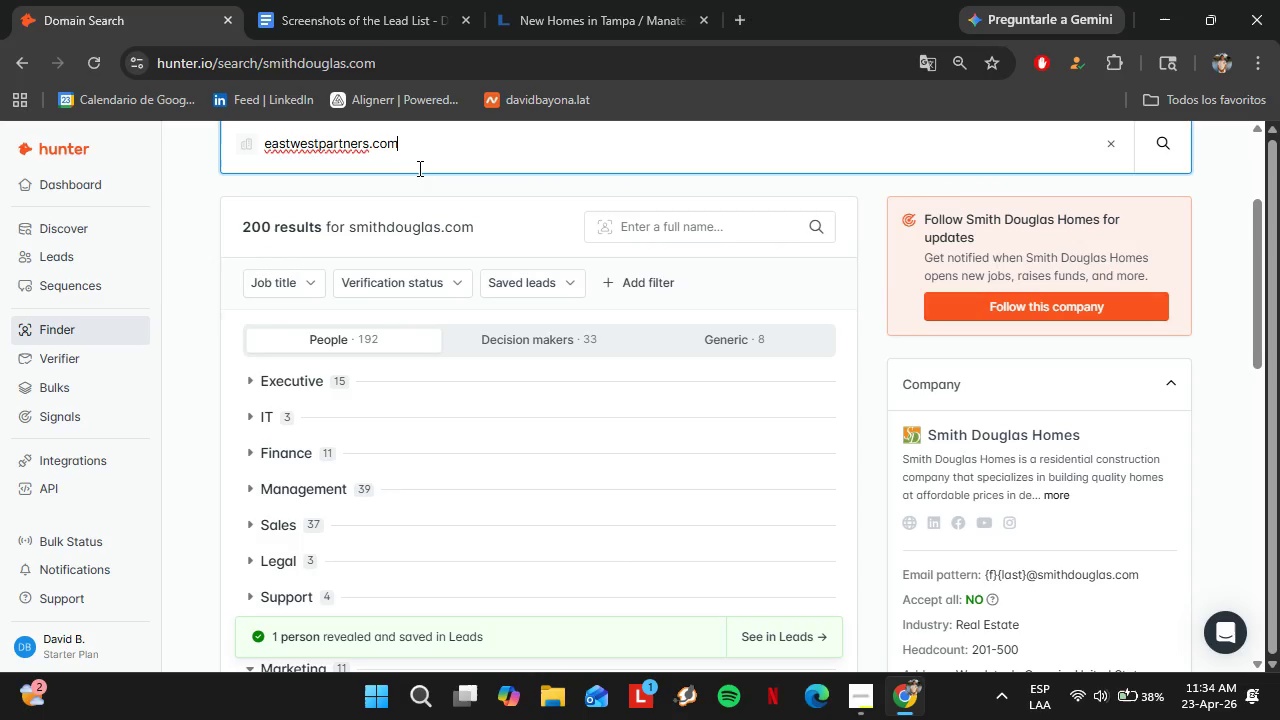 
key(Enter)
 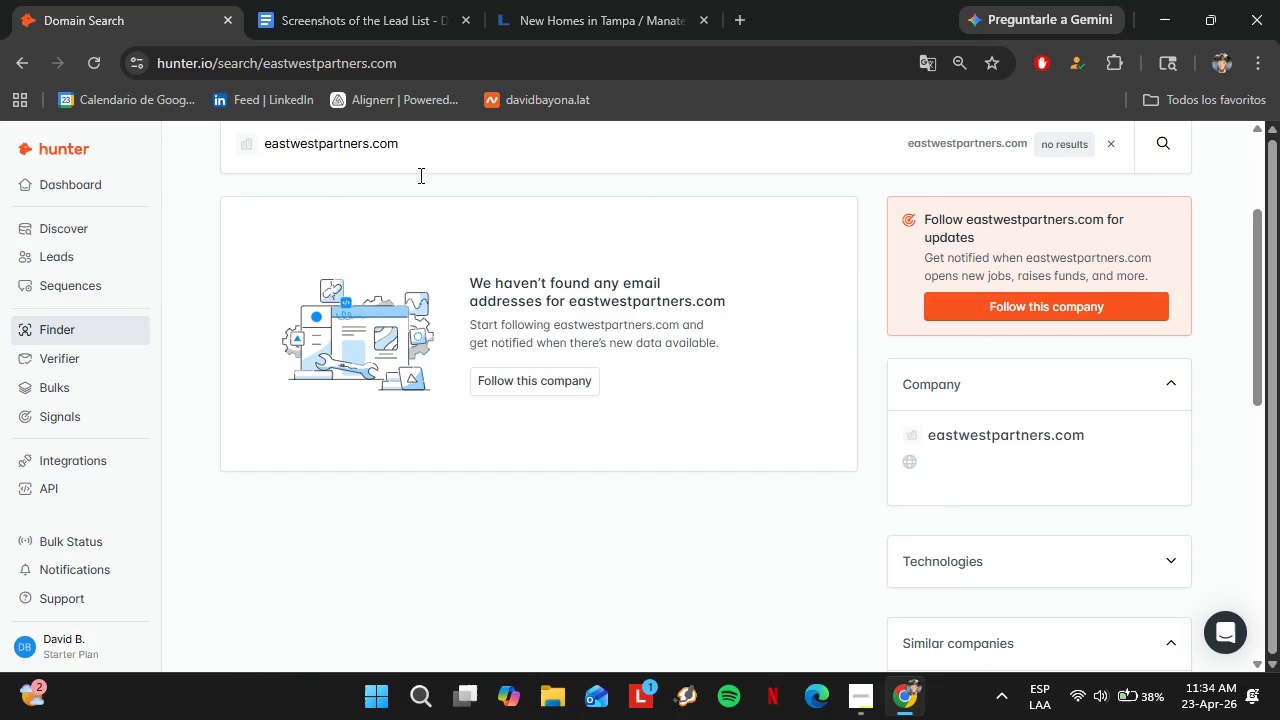 
scroll: coordinate [459, 261], scroll_direction: up, amount: 3.0
 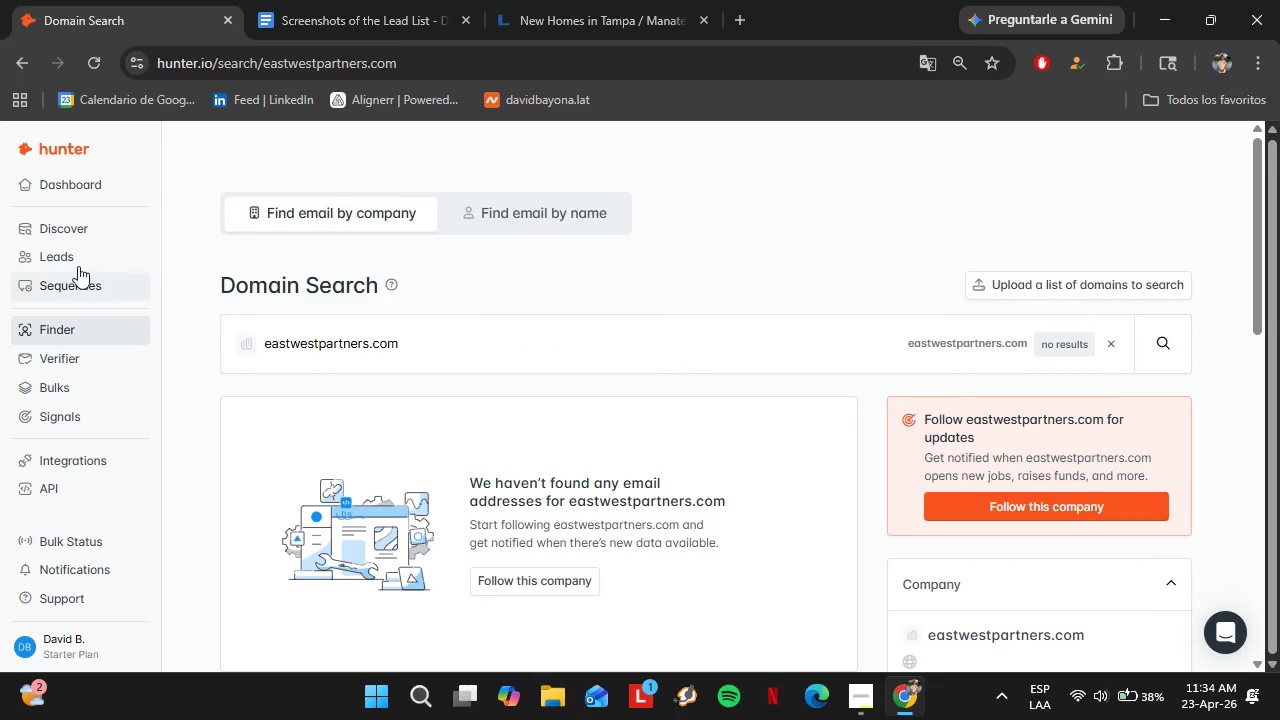 
left_click([82, 255])
 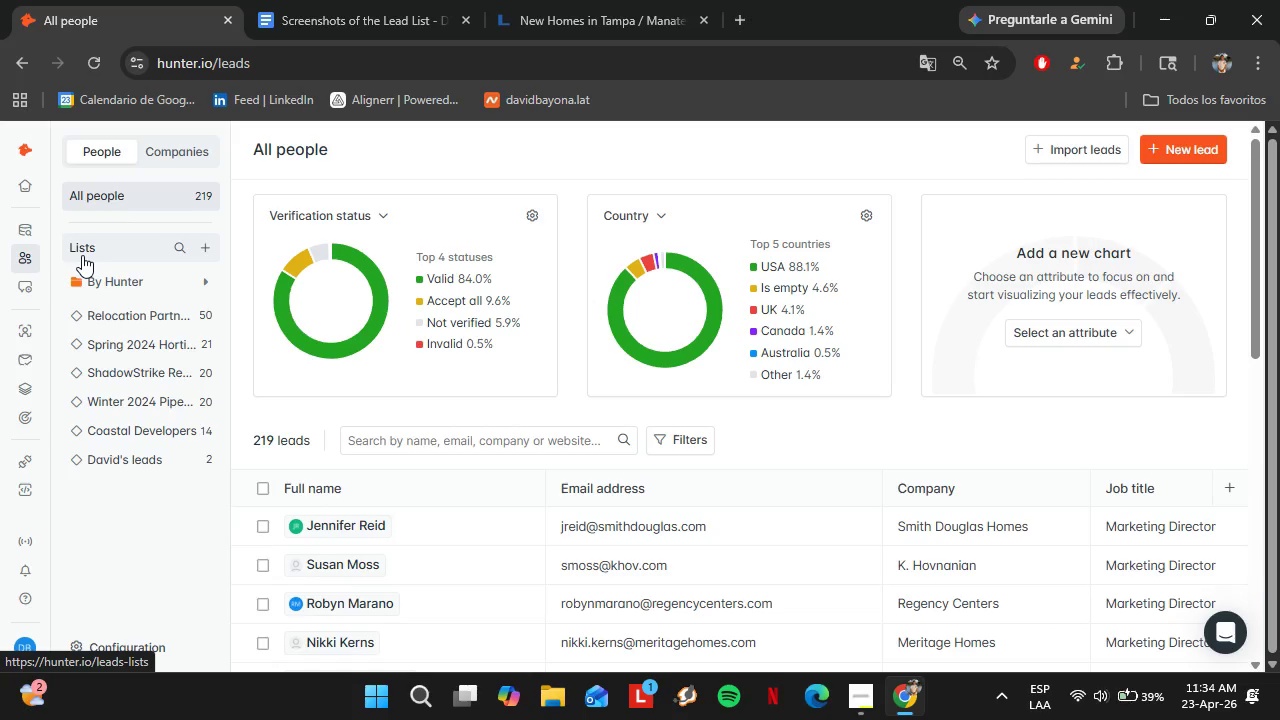 
wait(25.12)
 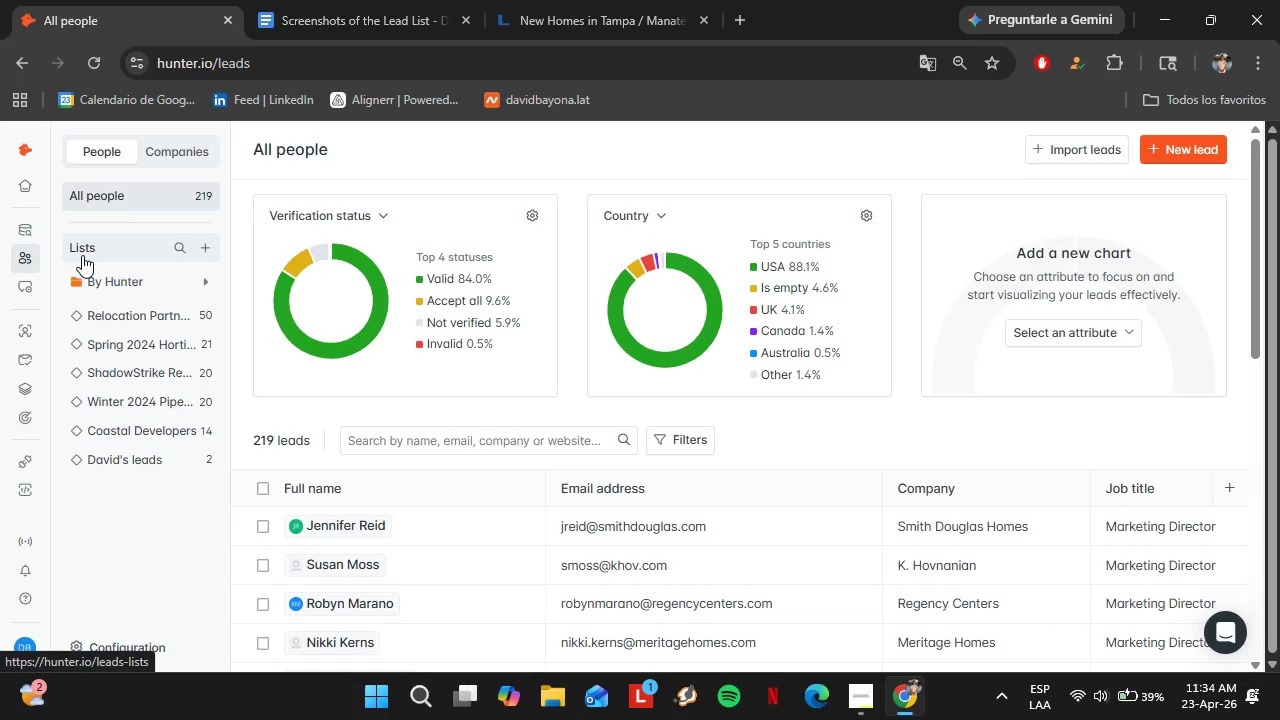 
left_click([145, 435])
 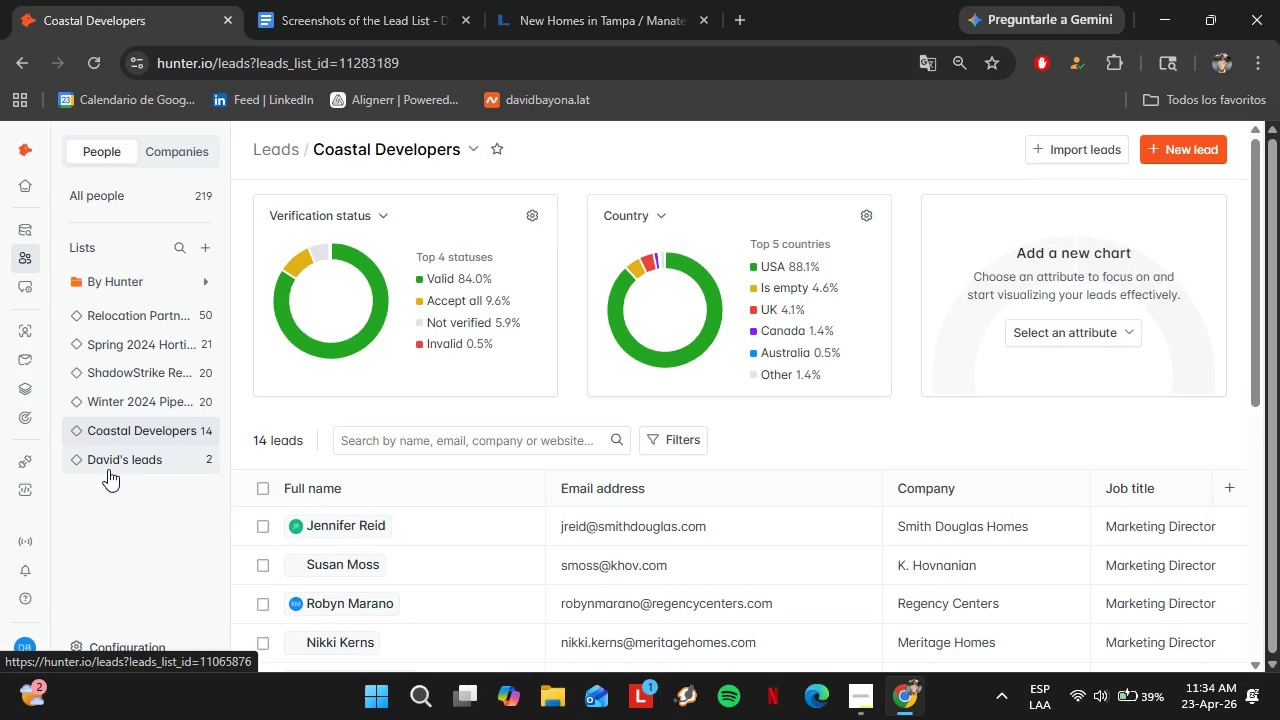 
wait(9.25)
 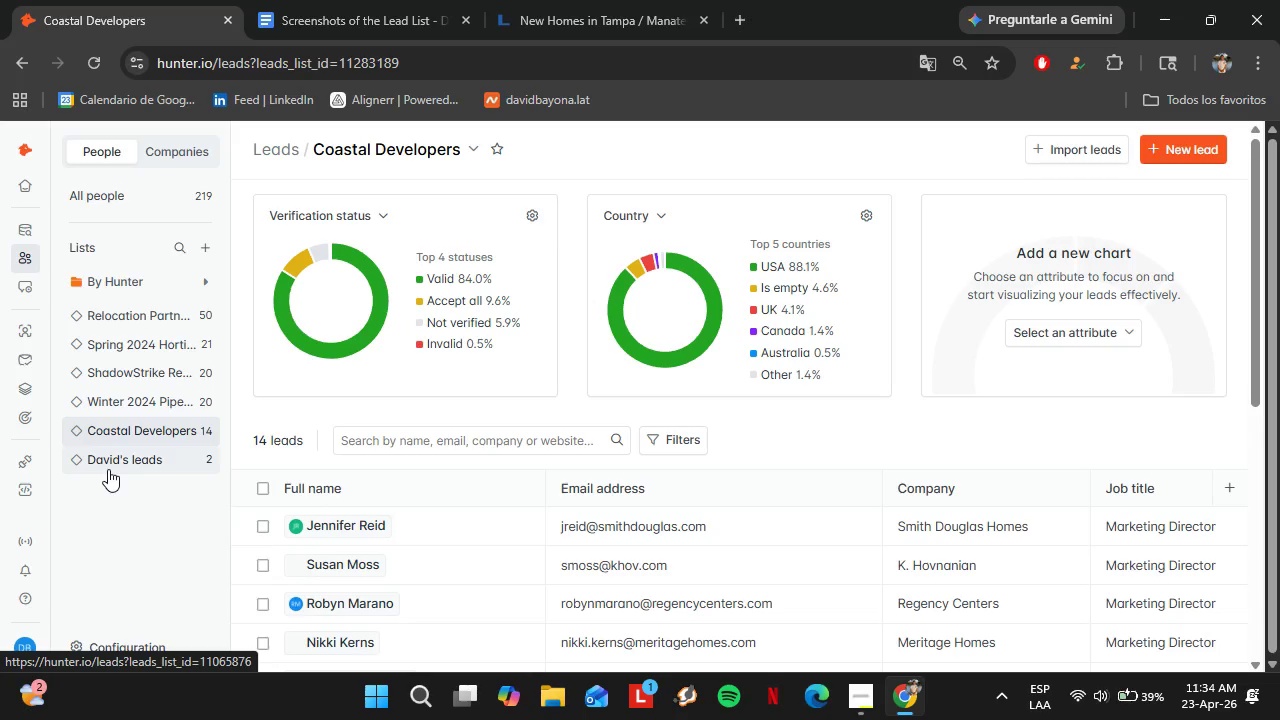 
scroll: coordinate [475, 513], scroll_direction: down, amount: 5.0
 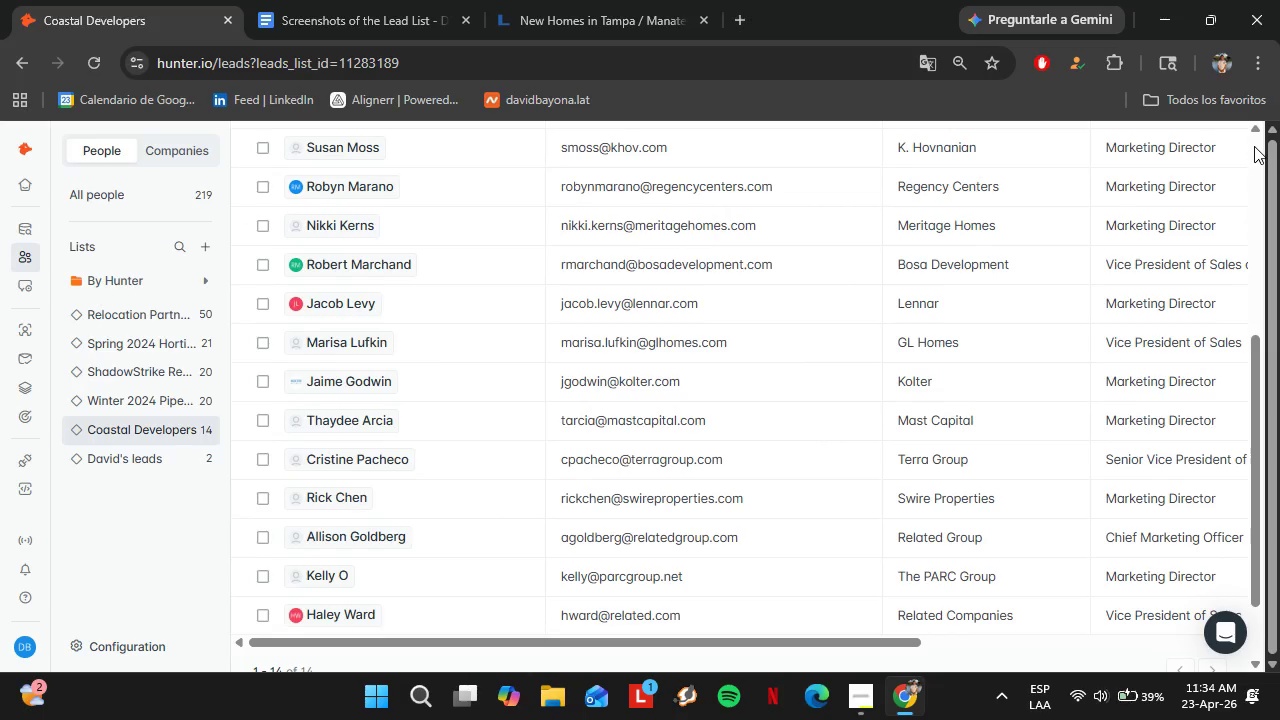 
left_click([1255, 136])
 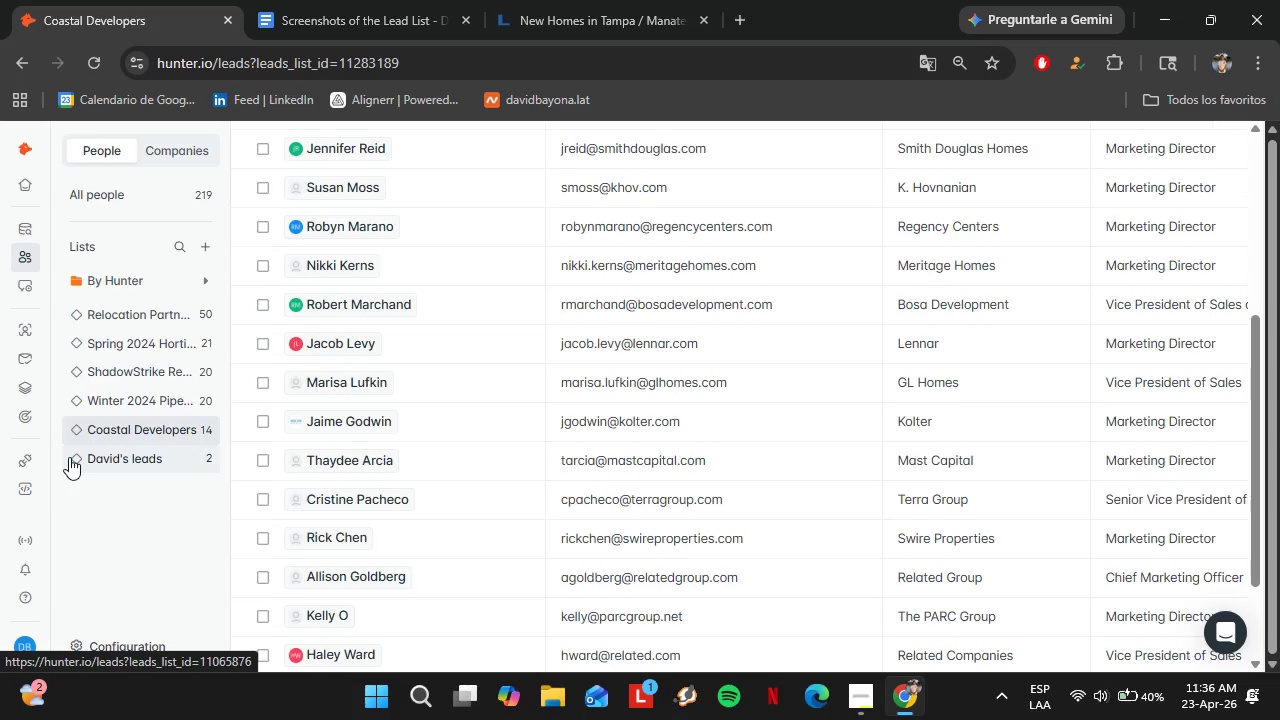 
wait(115.19)
 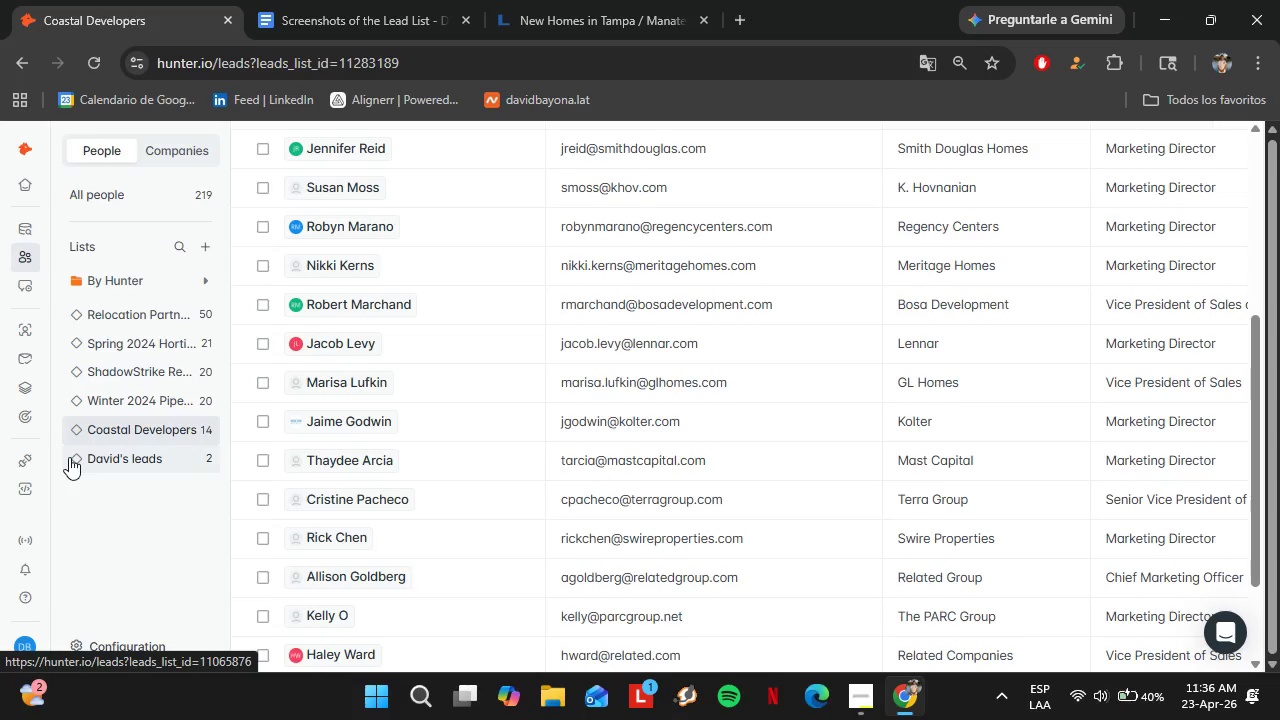 
double_click([556, 325])
 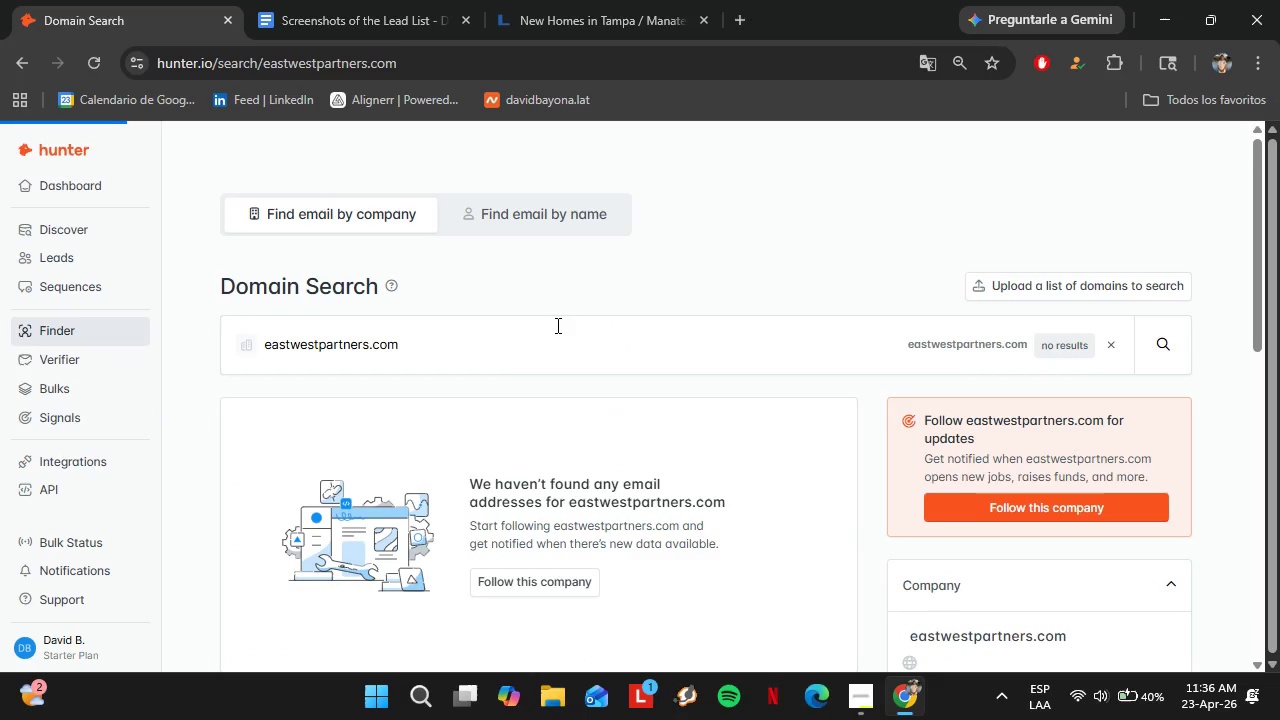 
triple_click([556, 325])
 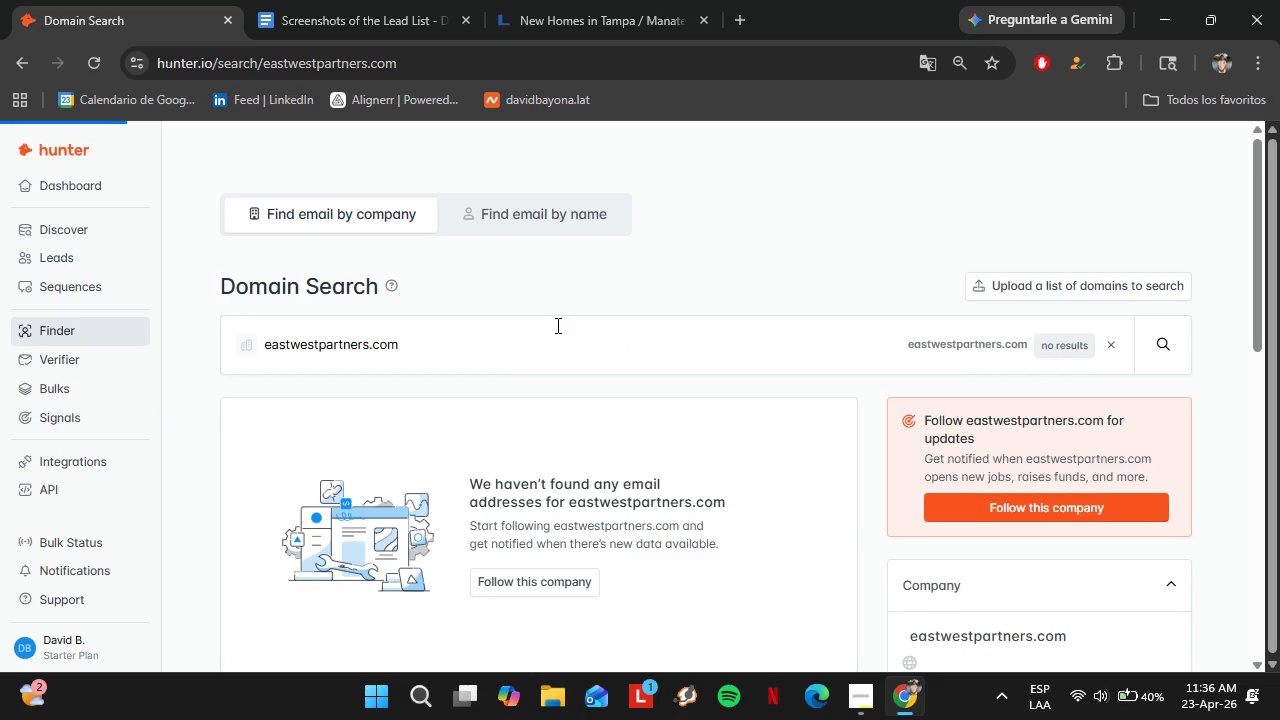 
type(terragroup)
 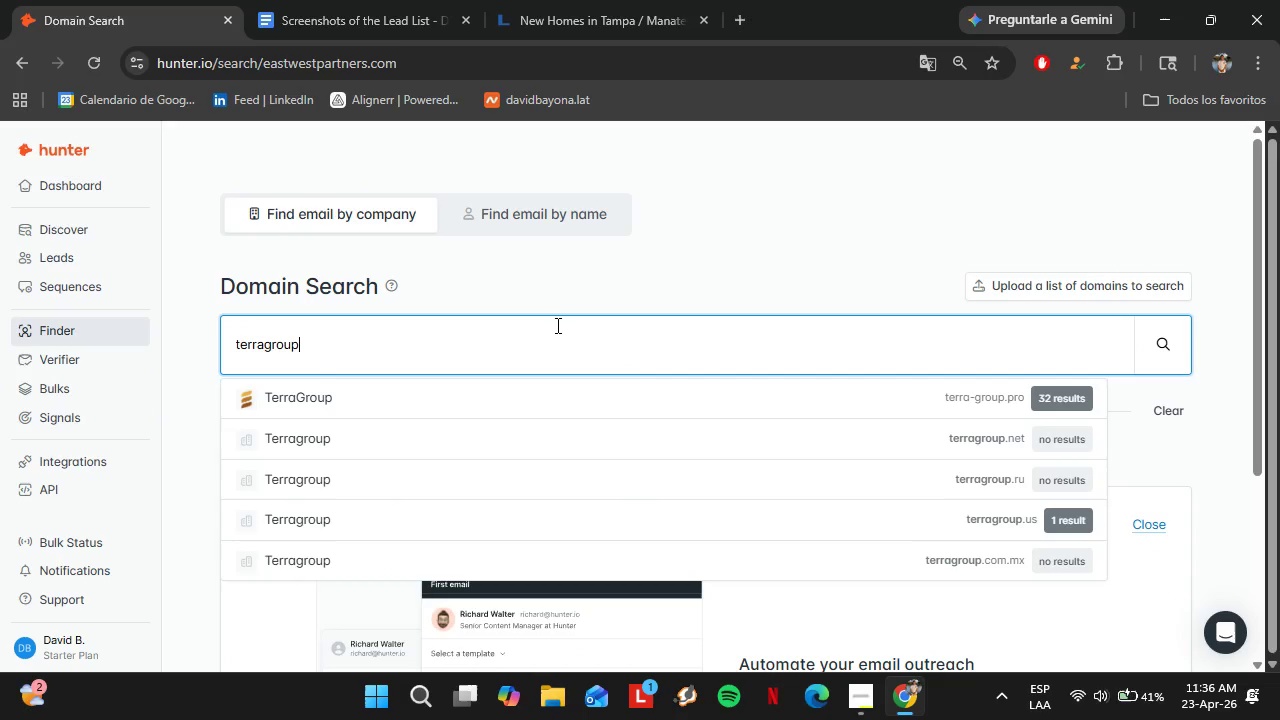 
hold_key(key=Backspace, duration=1.36)
 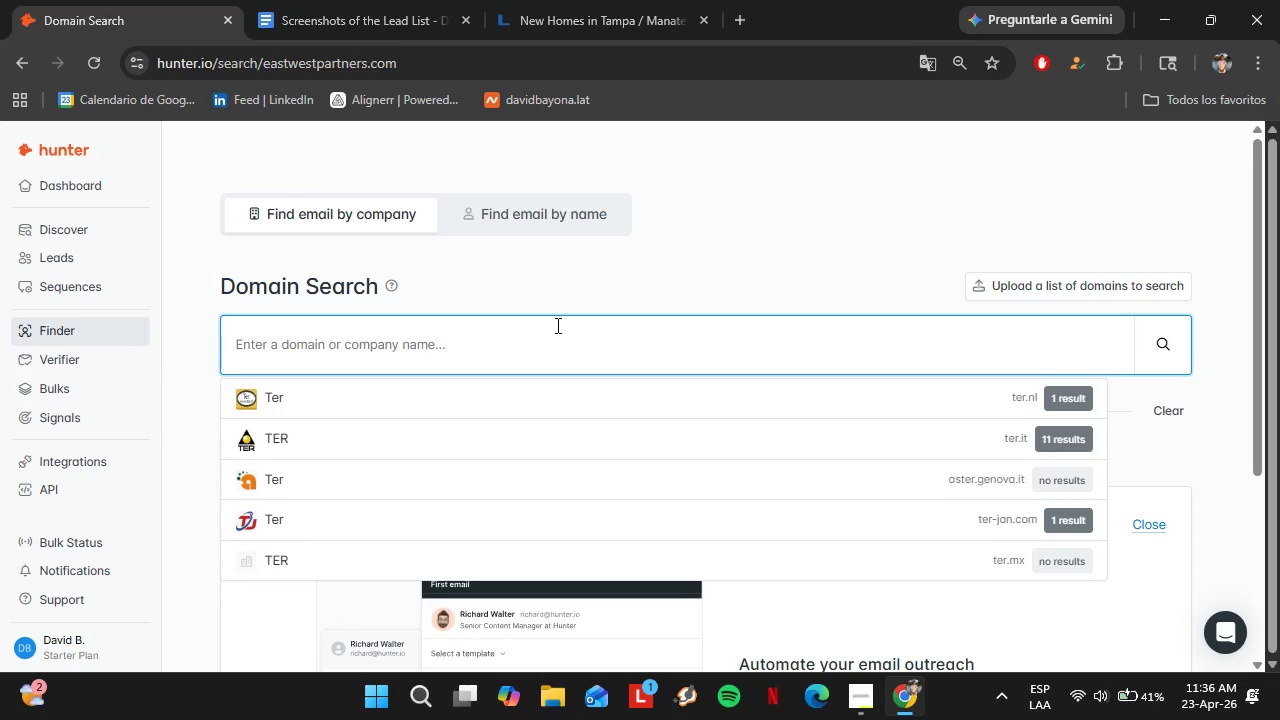 
wait(8.02)
 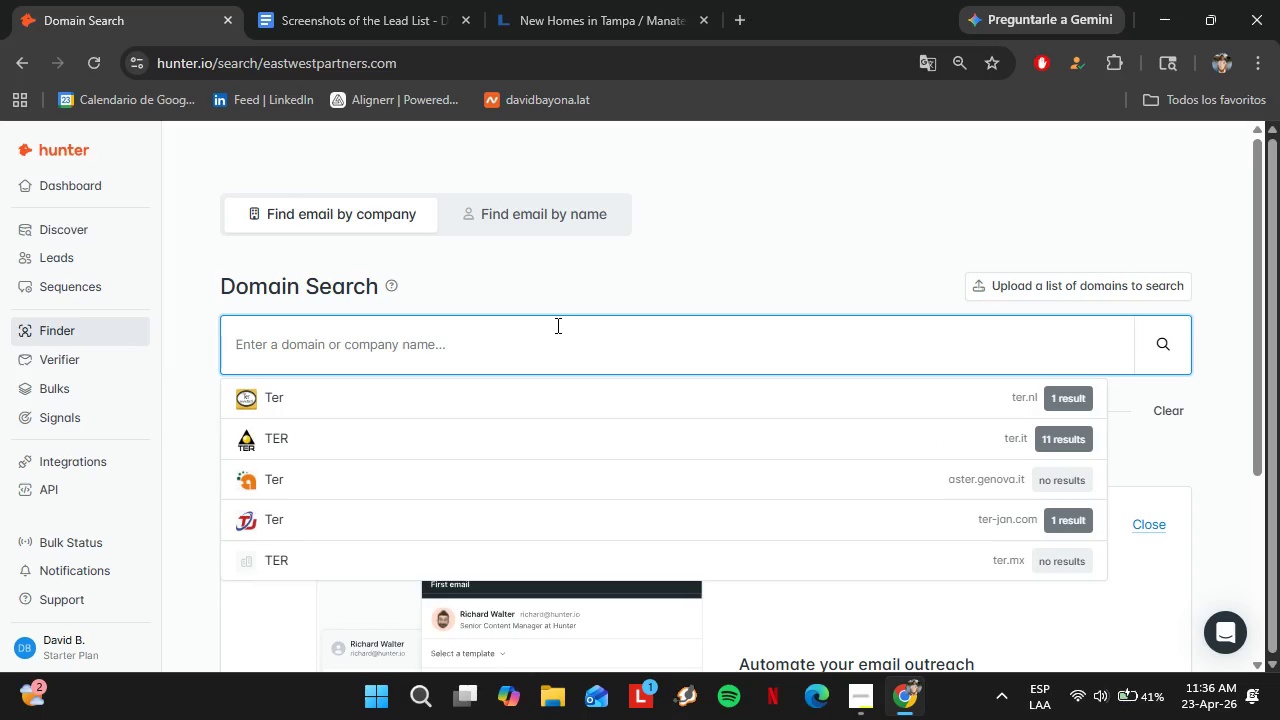 
type(pmg.com)
 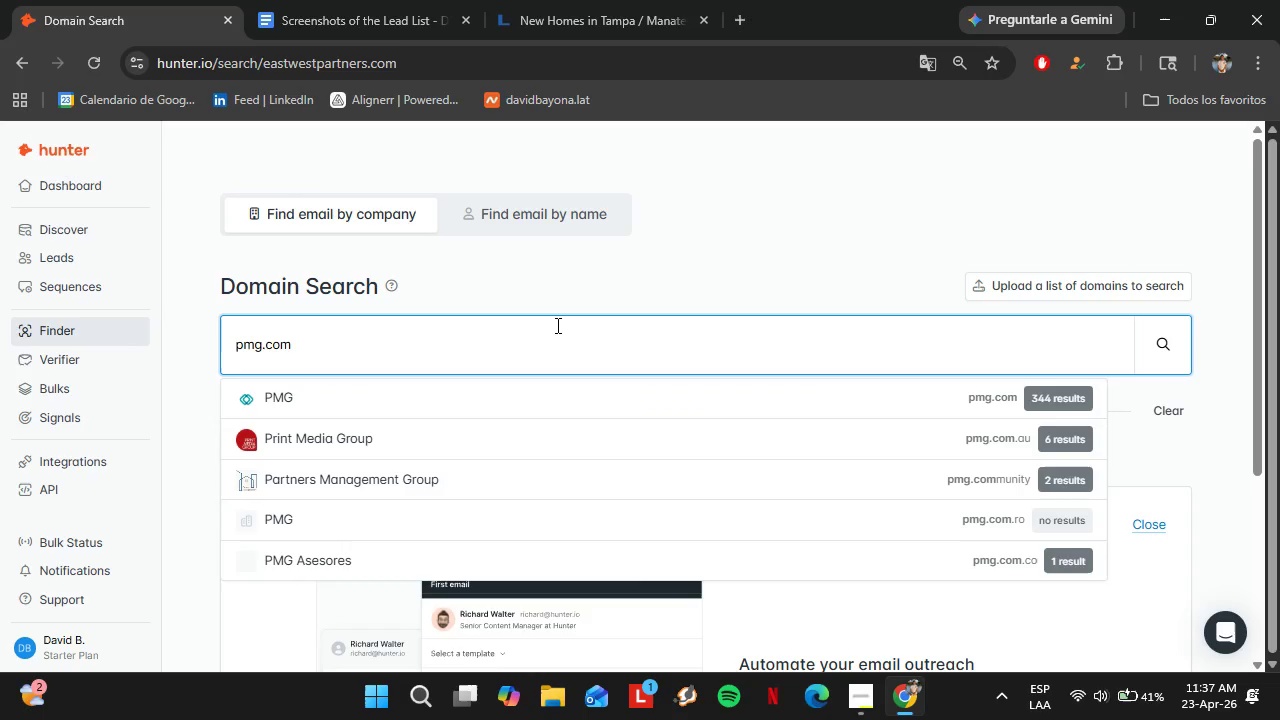 
key(ArrowDown)
 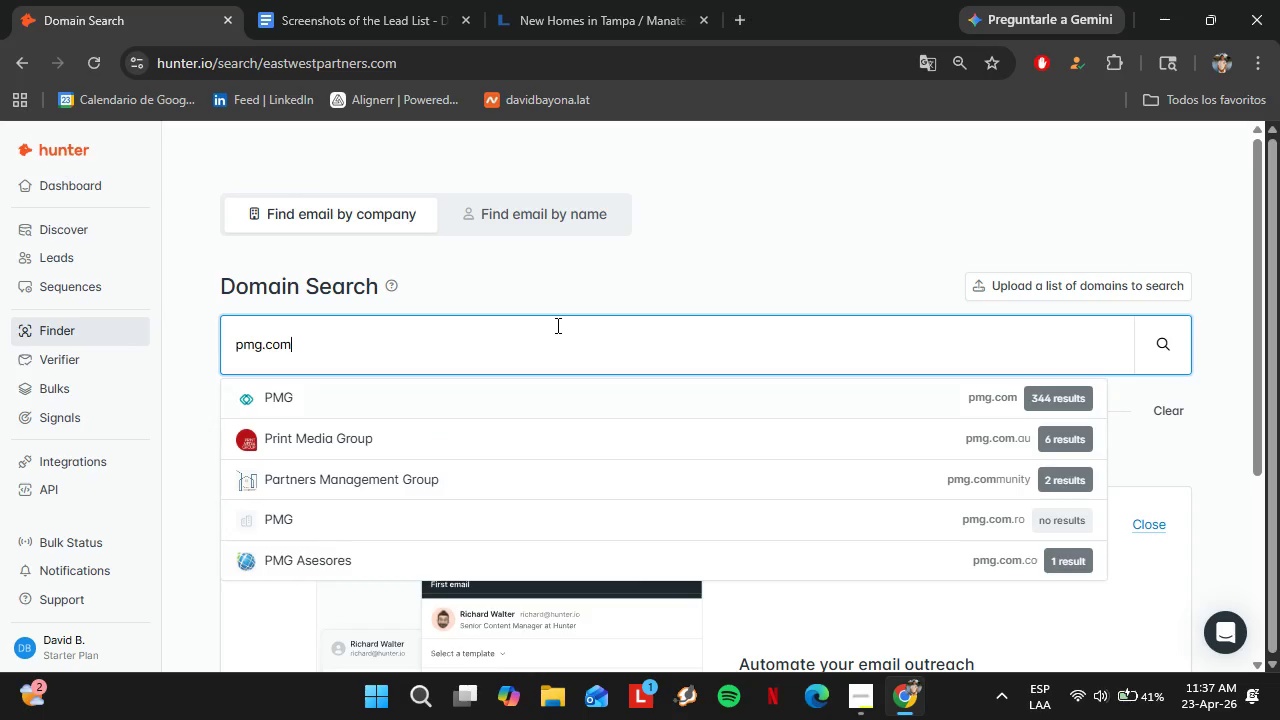 
key(Enter)
 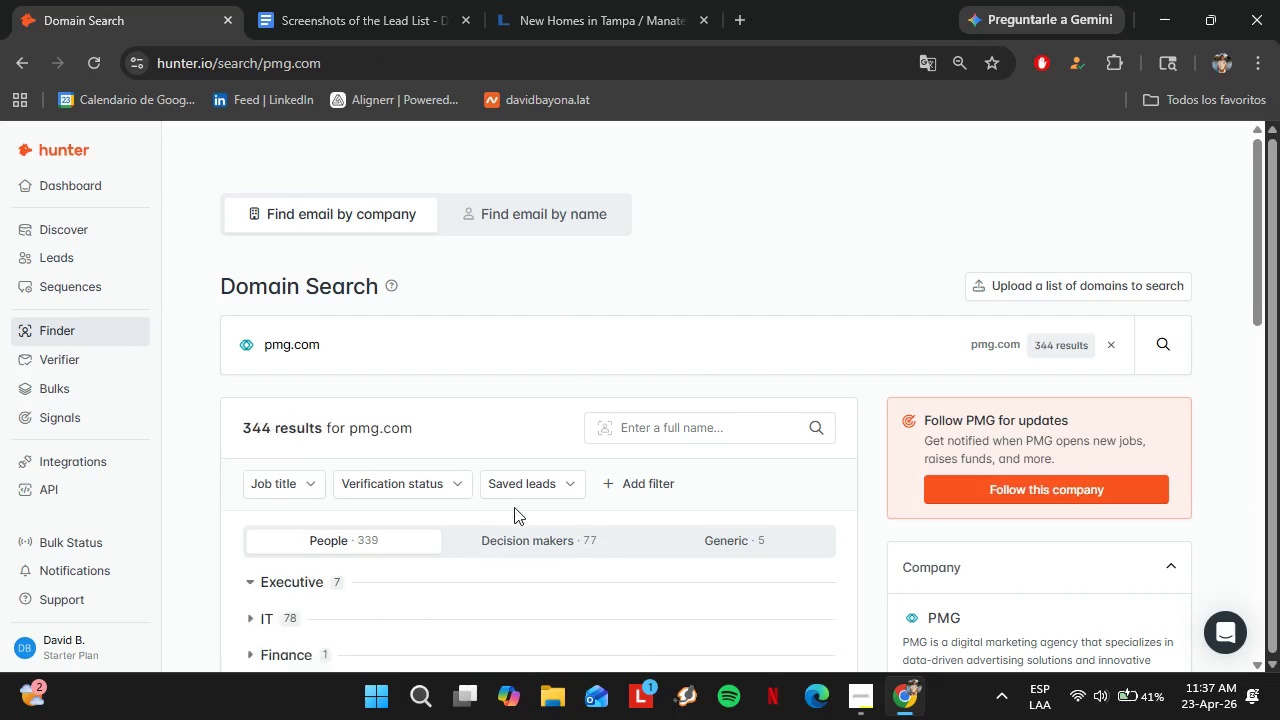 
scroll: coordinate [396, 453], scroll_direction: down, amount: 9.0
 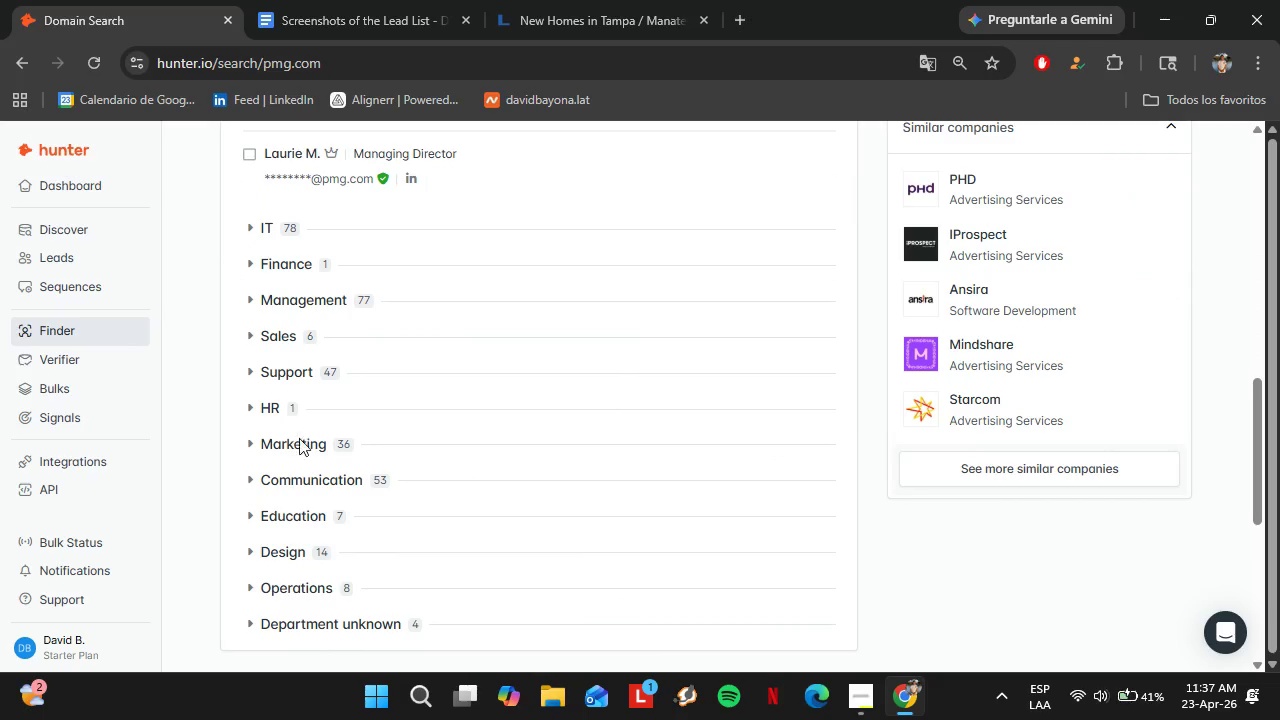 
left_click([301, 438])
 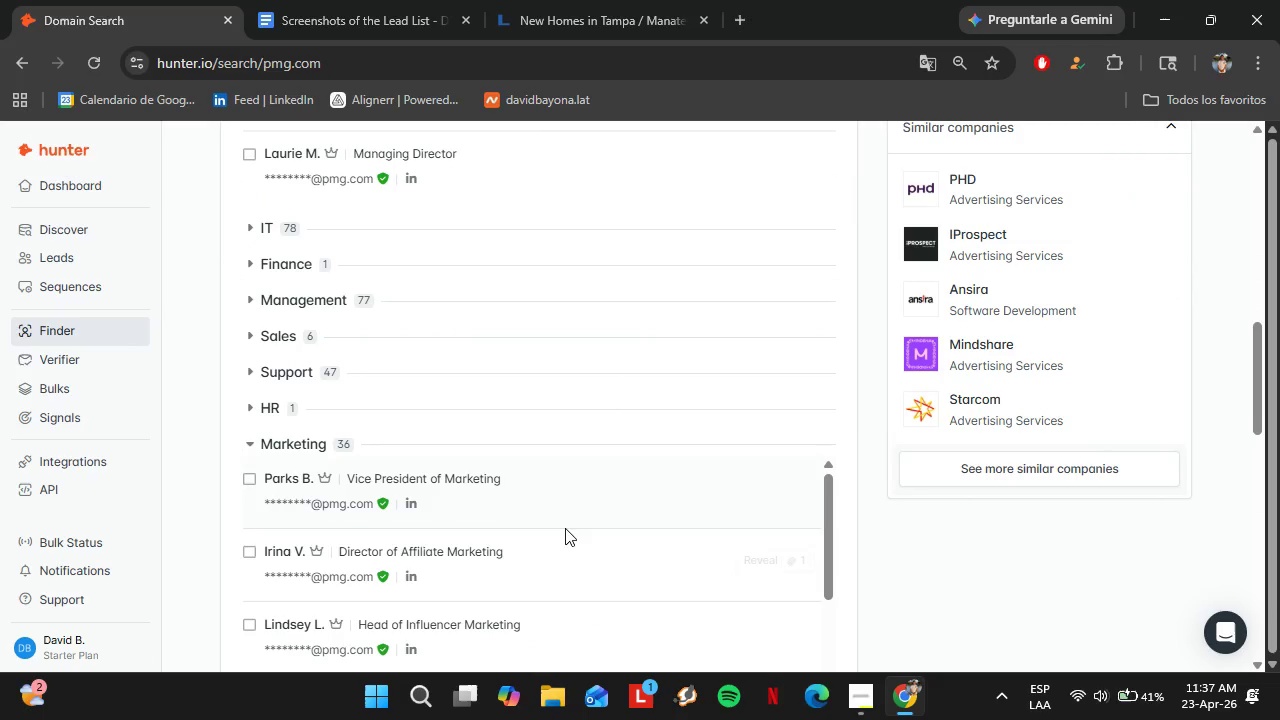 
scroll: coordinate [561, 524], scroll_direction: down, amount: 5.0
 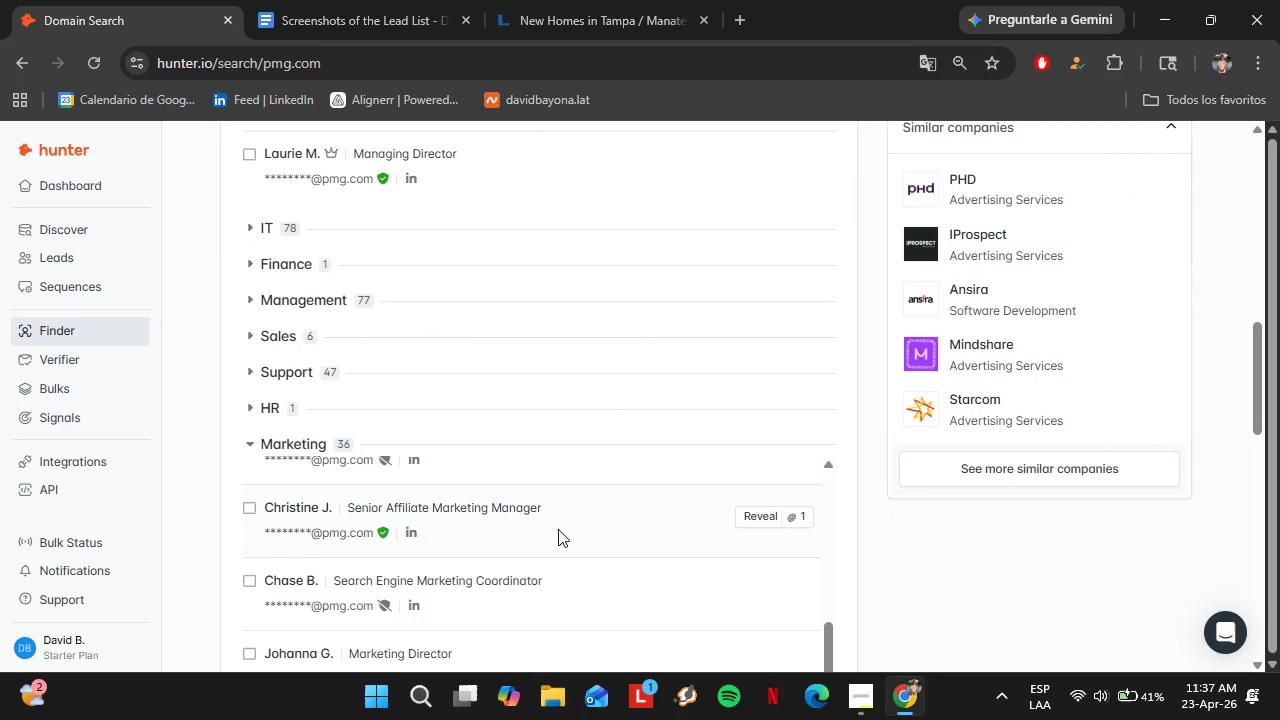 
scroll: coordinate [557, 530], scroll_direction: up, amount: 8.0
 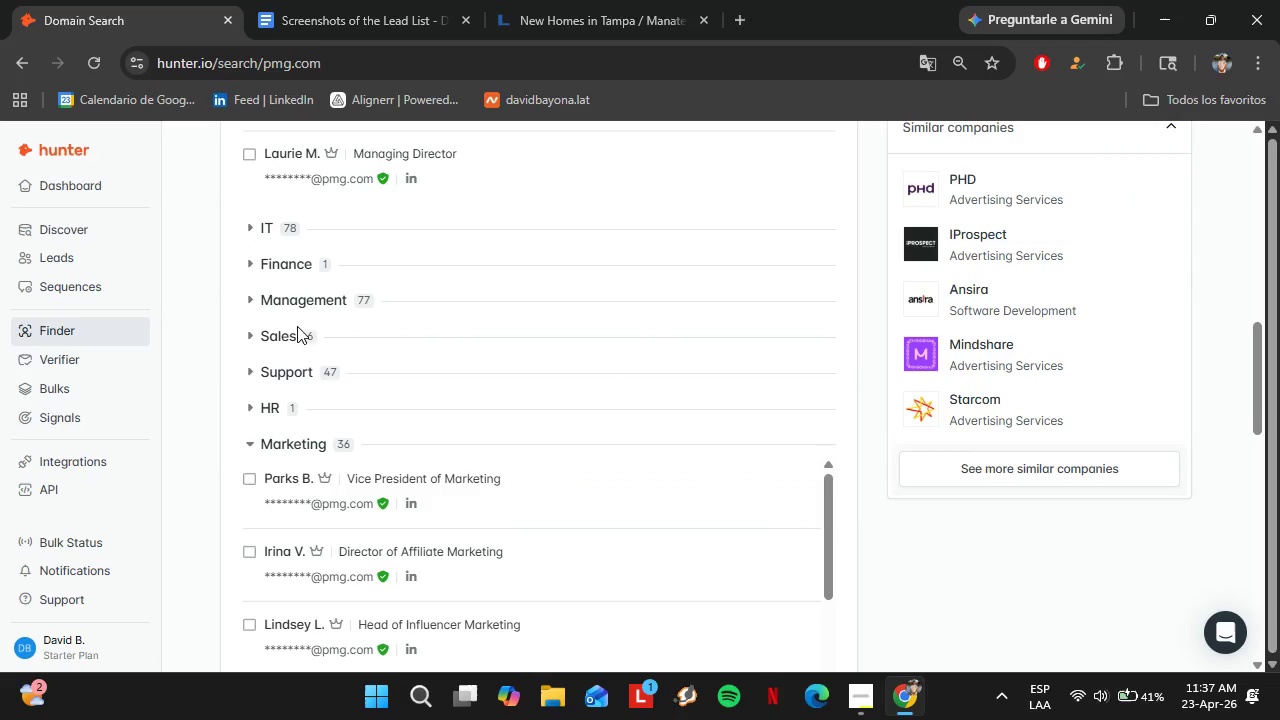 
left_click([278, 338])
 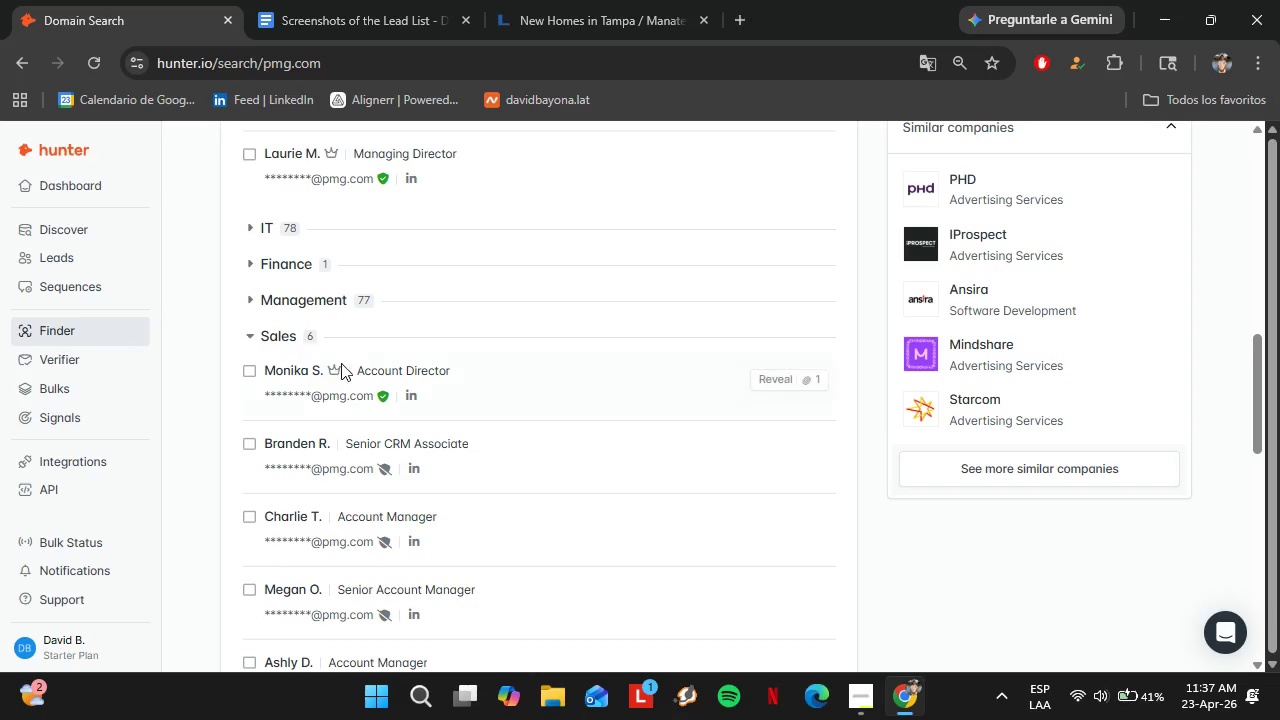 
scroll: coordinate [354, 391], scroll_direction: down, amount: 5.0
 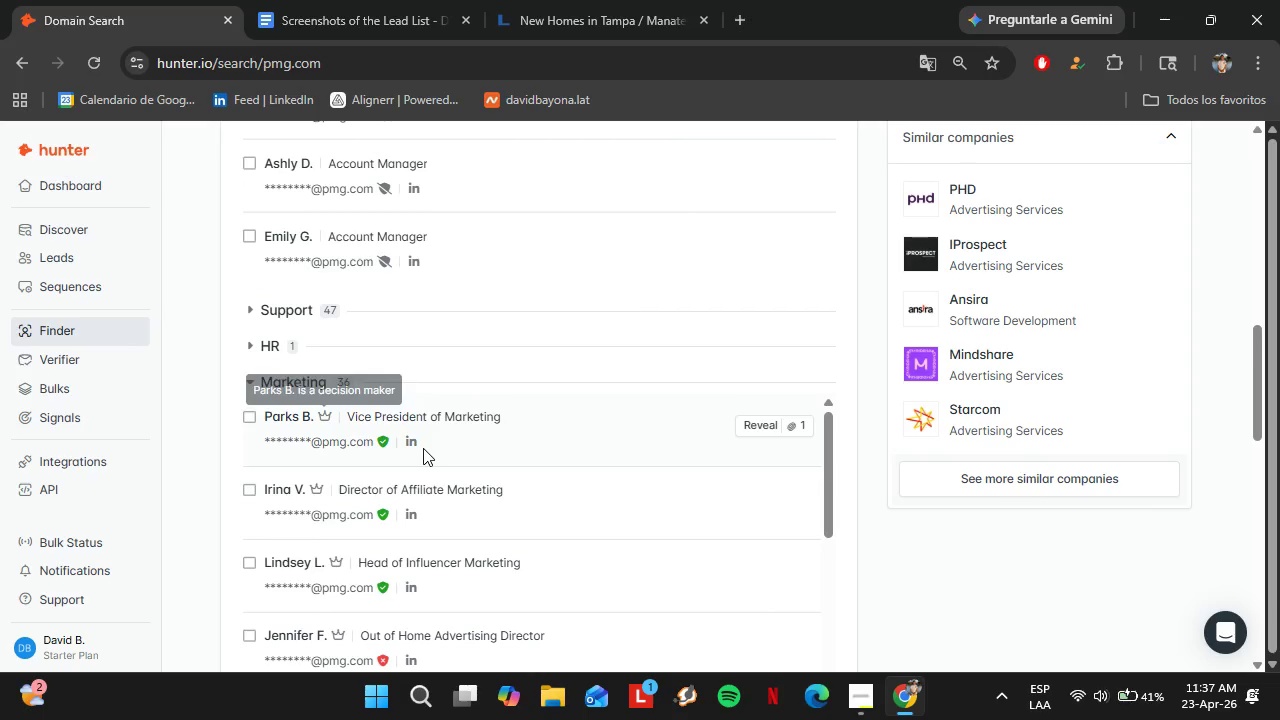 
scroll: coordinate [426, 447], scroll_direction: up, amount: 1.0
 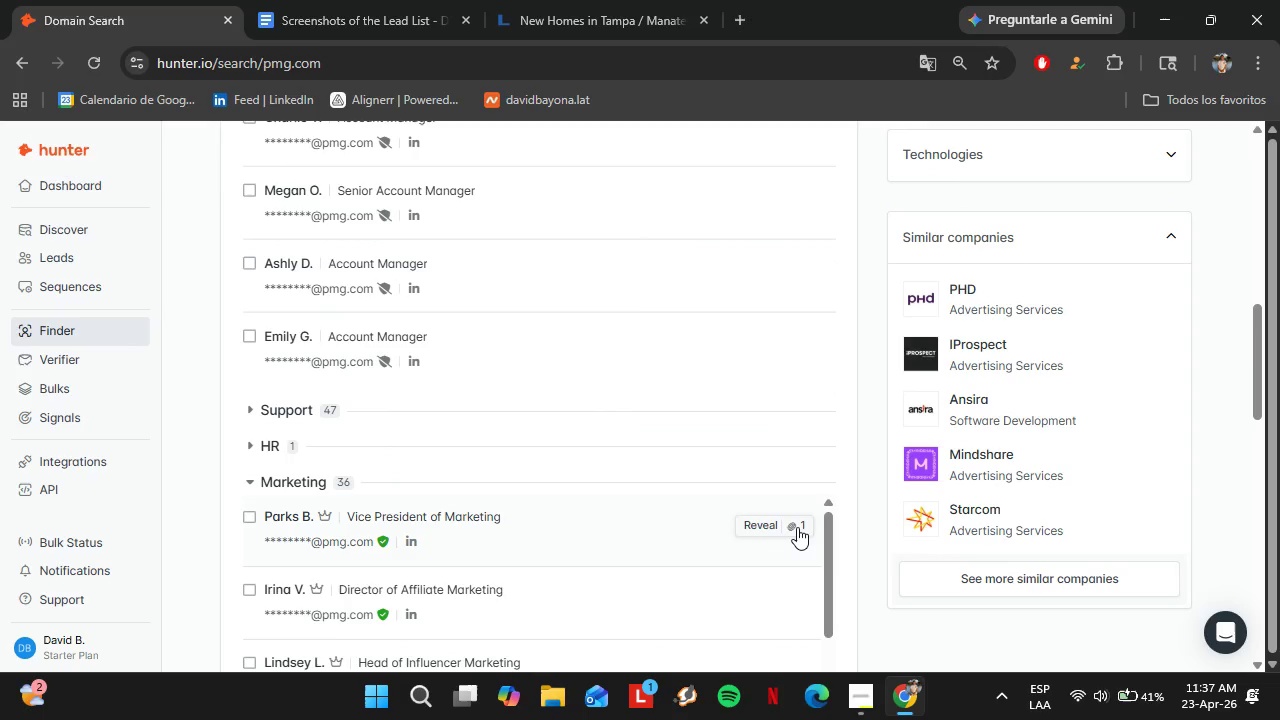 
left_click([785, 530])
 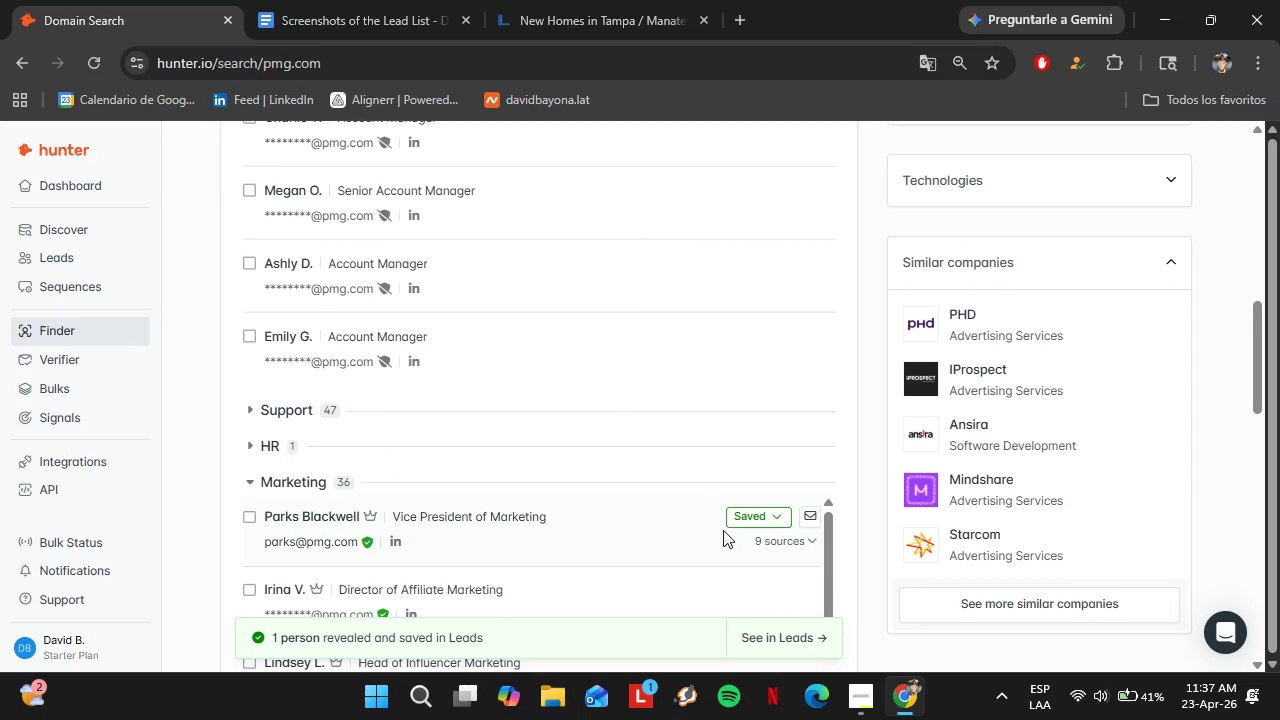 
left_click([745, 519])
 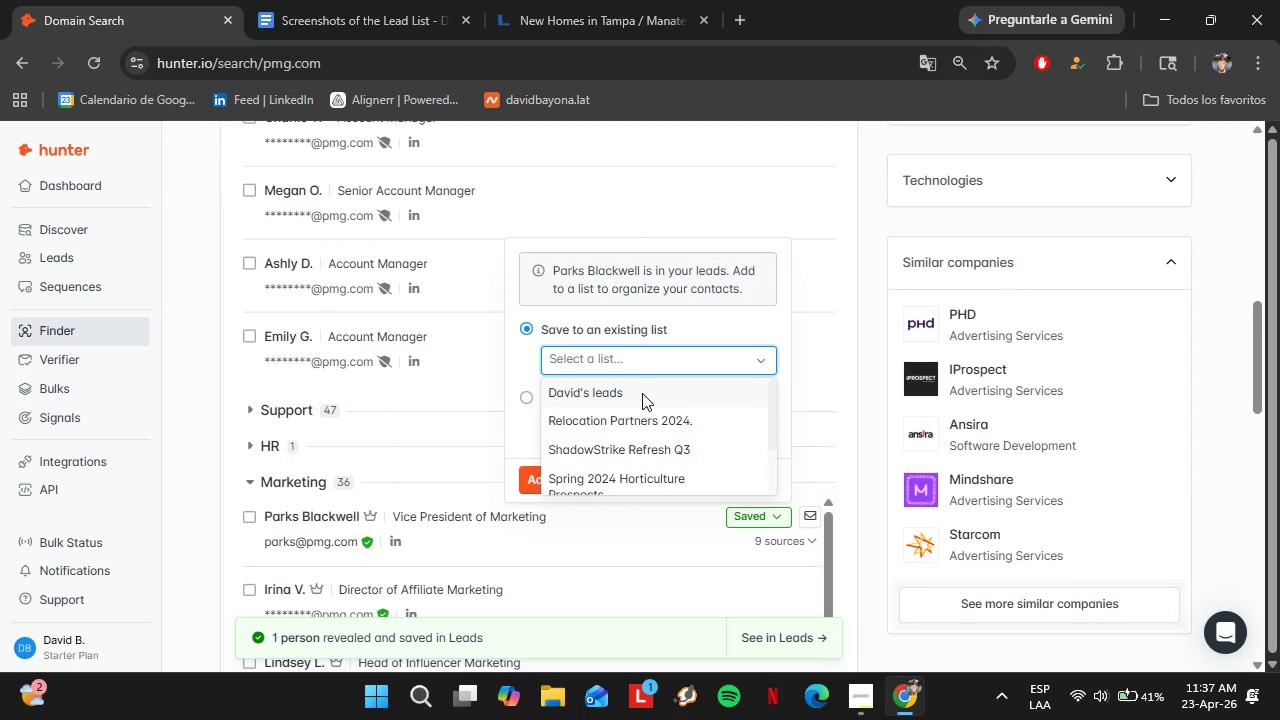 
scroll: coordinate [636, 444], scroll_direction: down, amount: 4.0
 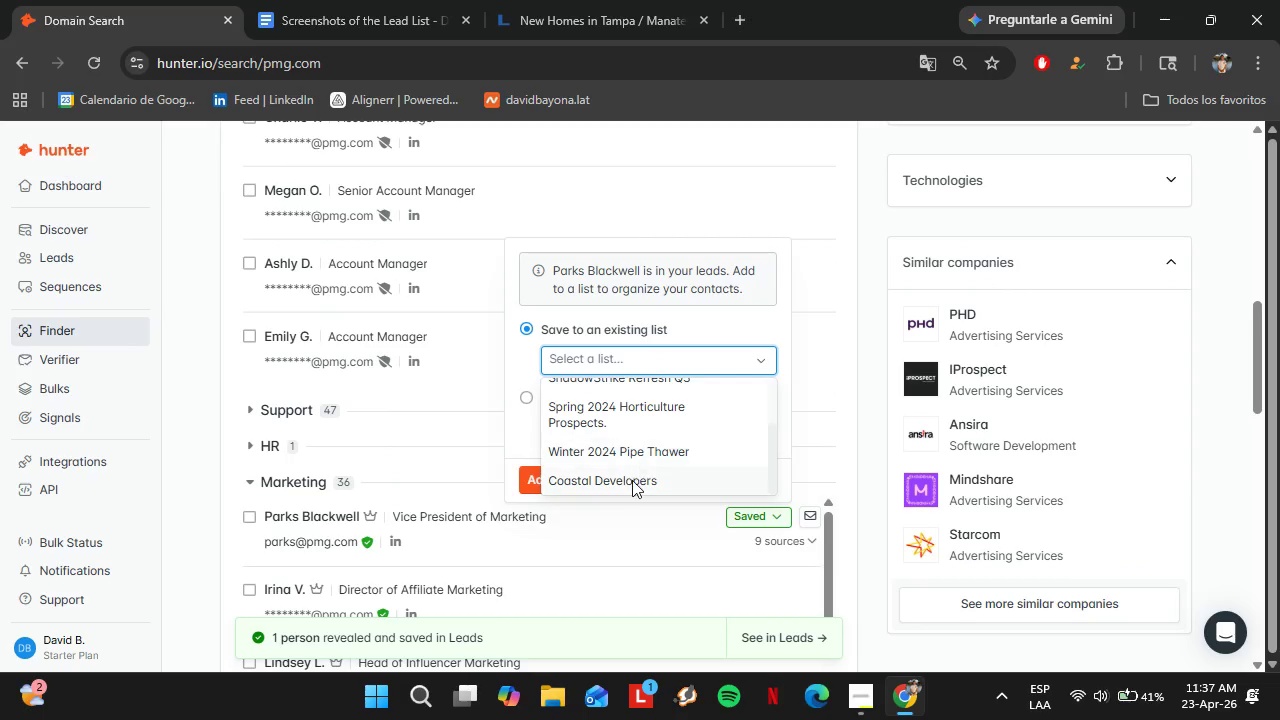 
left_click([632, 480])
 